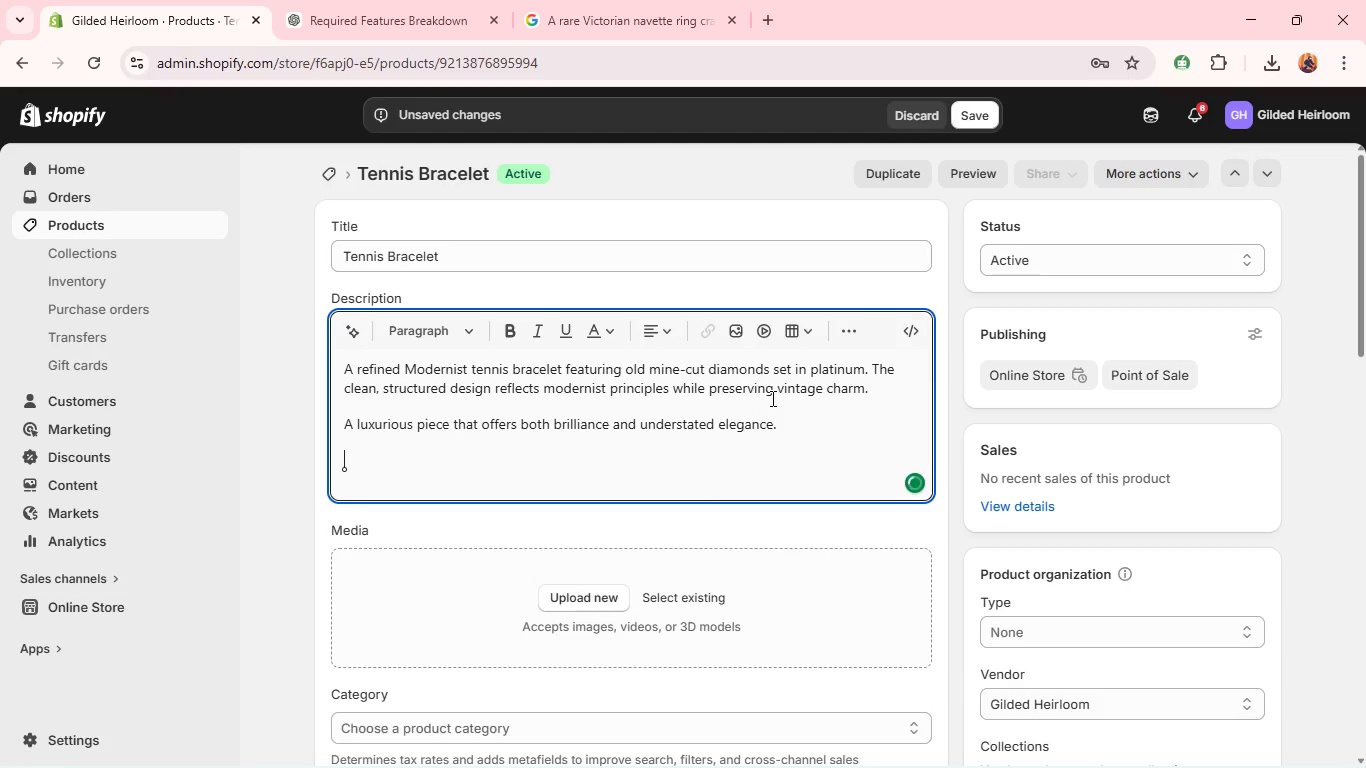 
type(Era: Modernist)
 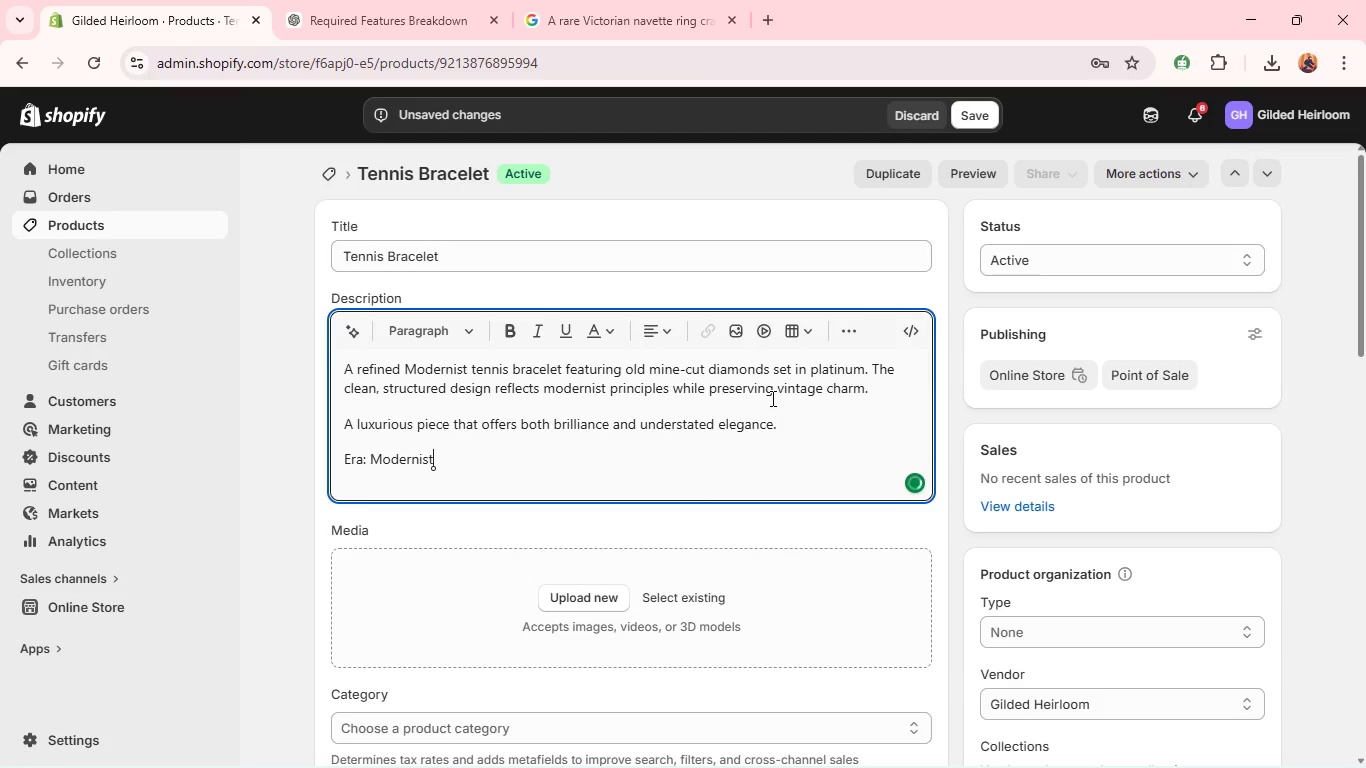 
key(Shift+Enter)
 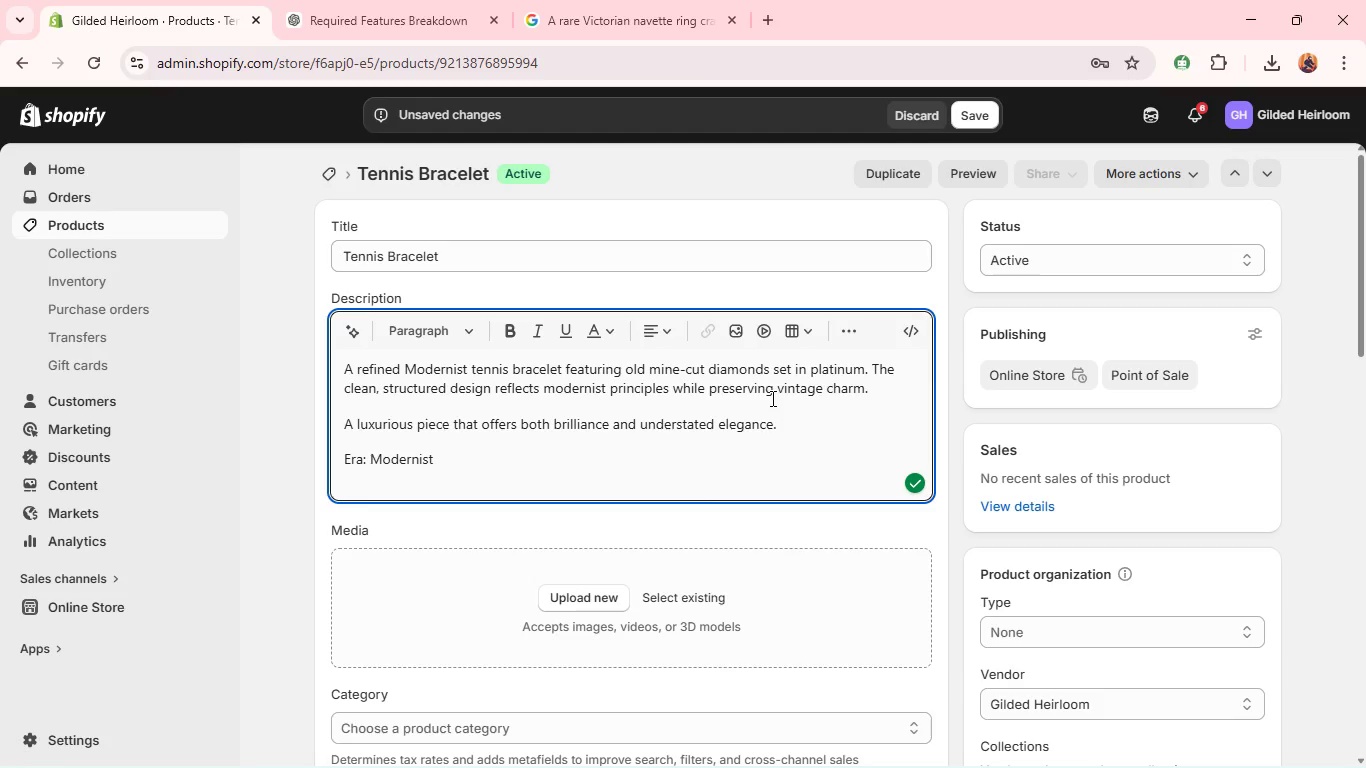 
type(Mera)
key(Backspace)
key(Backspace)
type(tal: Platinum)
 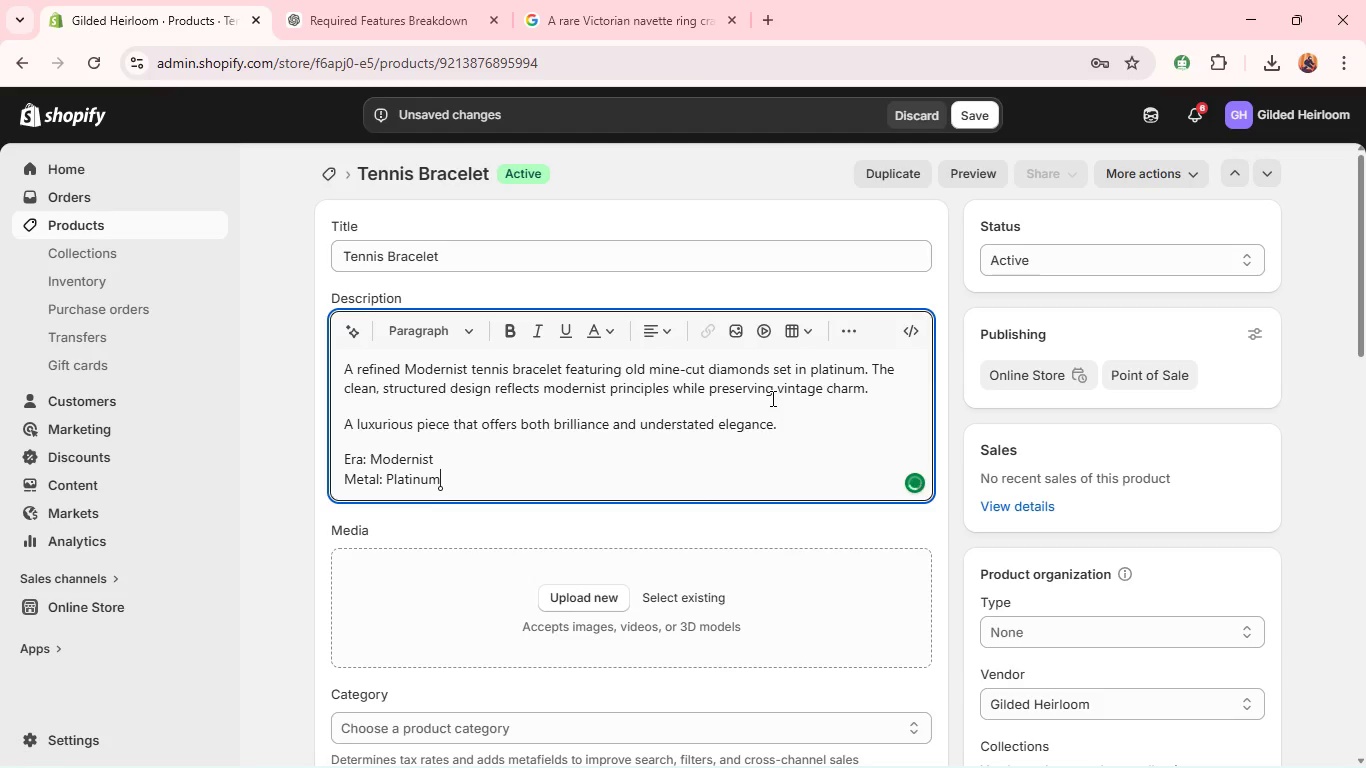 
key(Shift+Enter)
 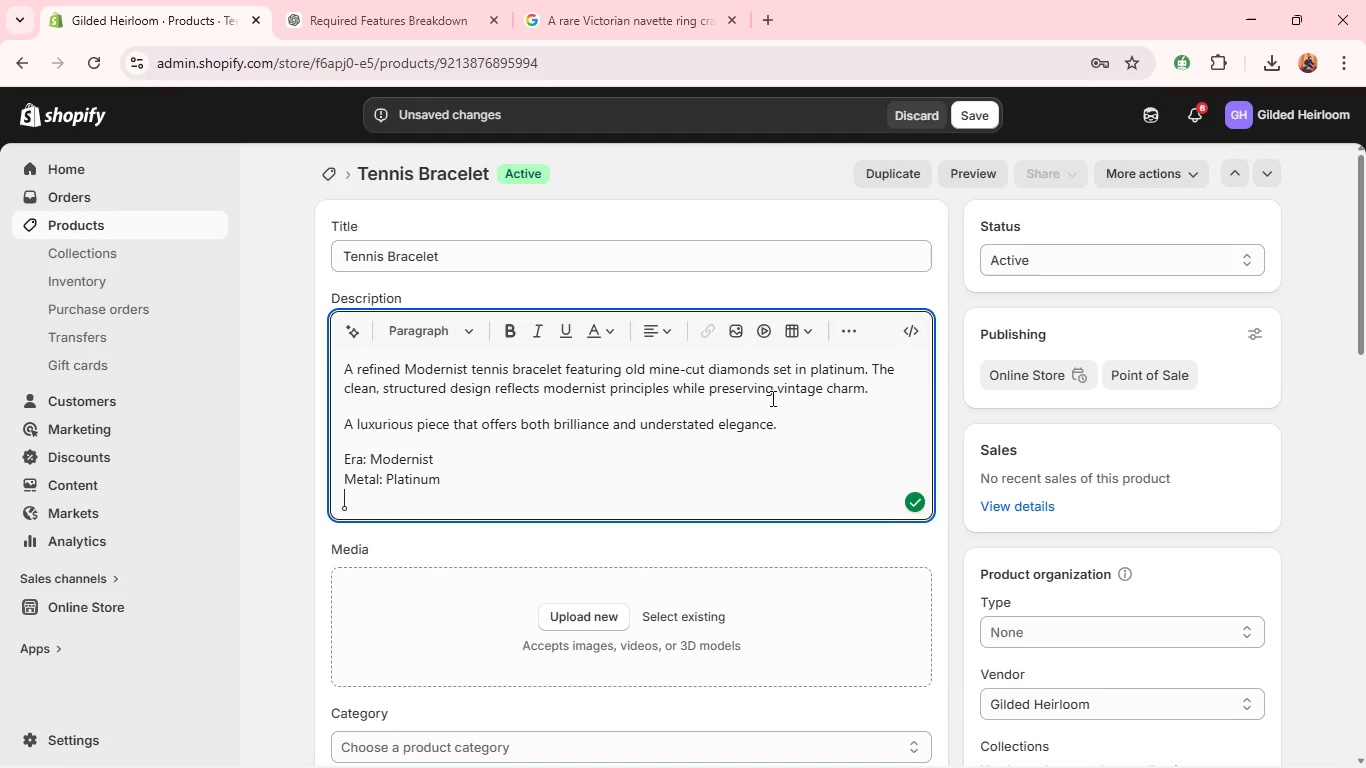 
type(Primary Ger)
key(Backspace)
type(mstine)
key(Backspace)
key(Backspace)
key(Backspace)
type(one: Old Mne cut Diamond)
 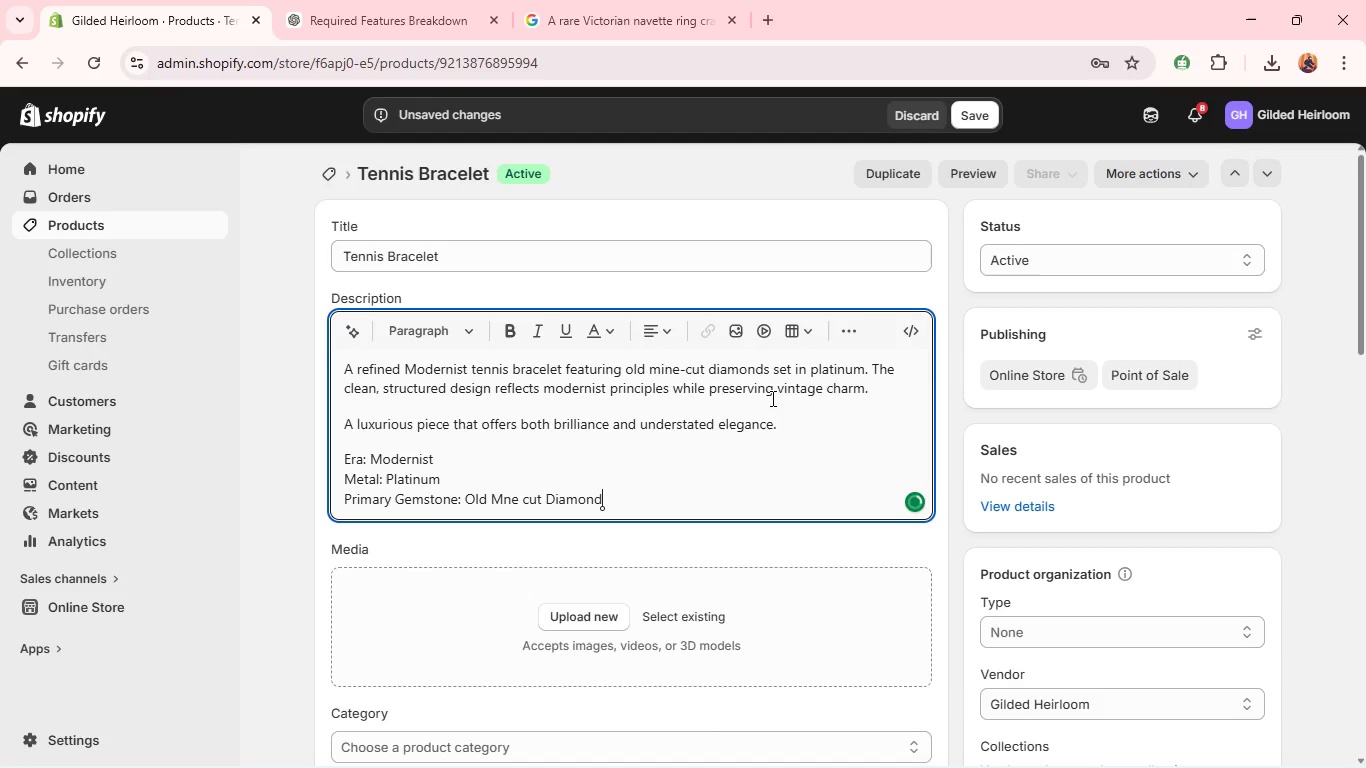 
key(Enter)
 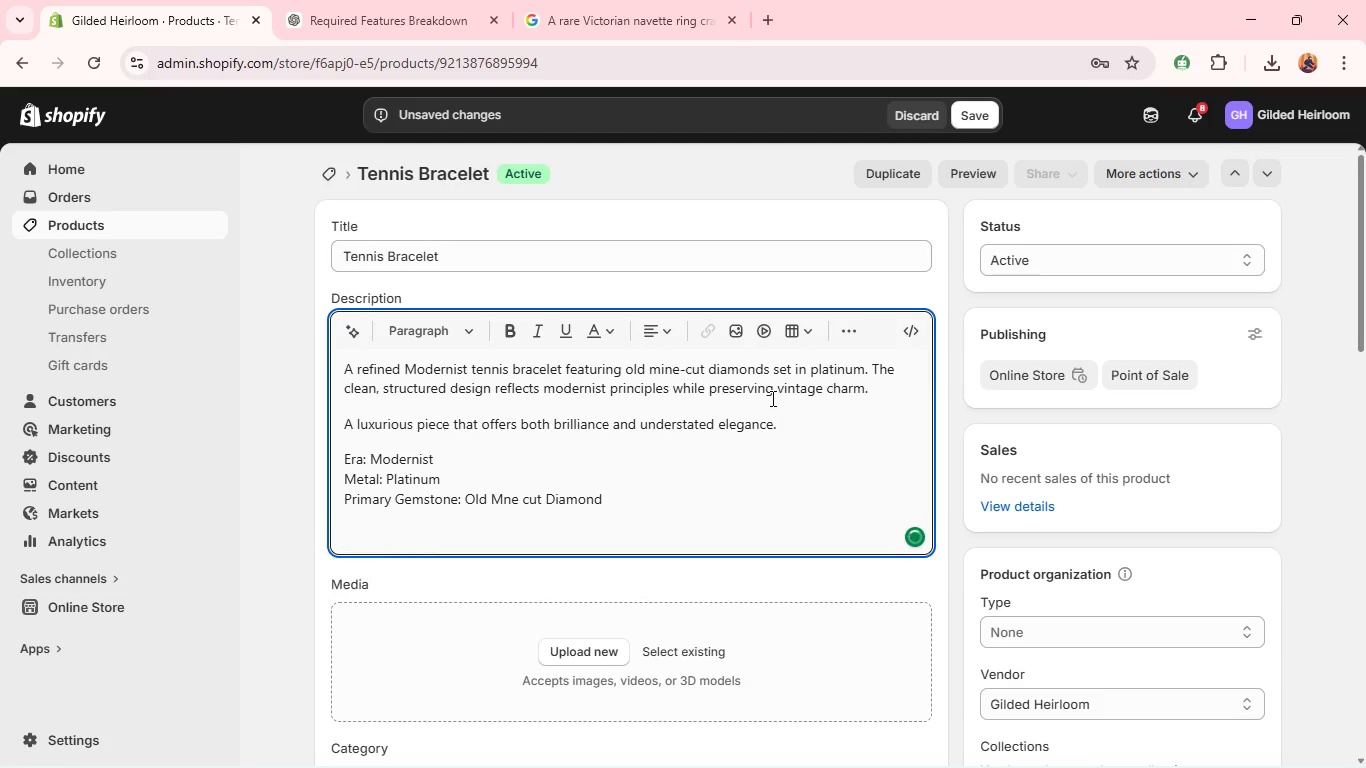 
hold_key(key=ShiftLeft, duration=0.64)
 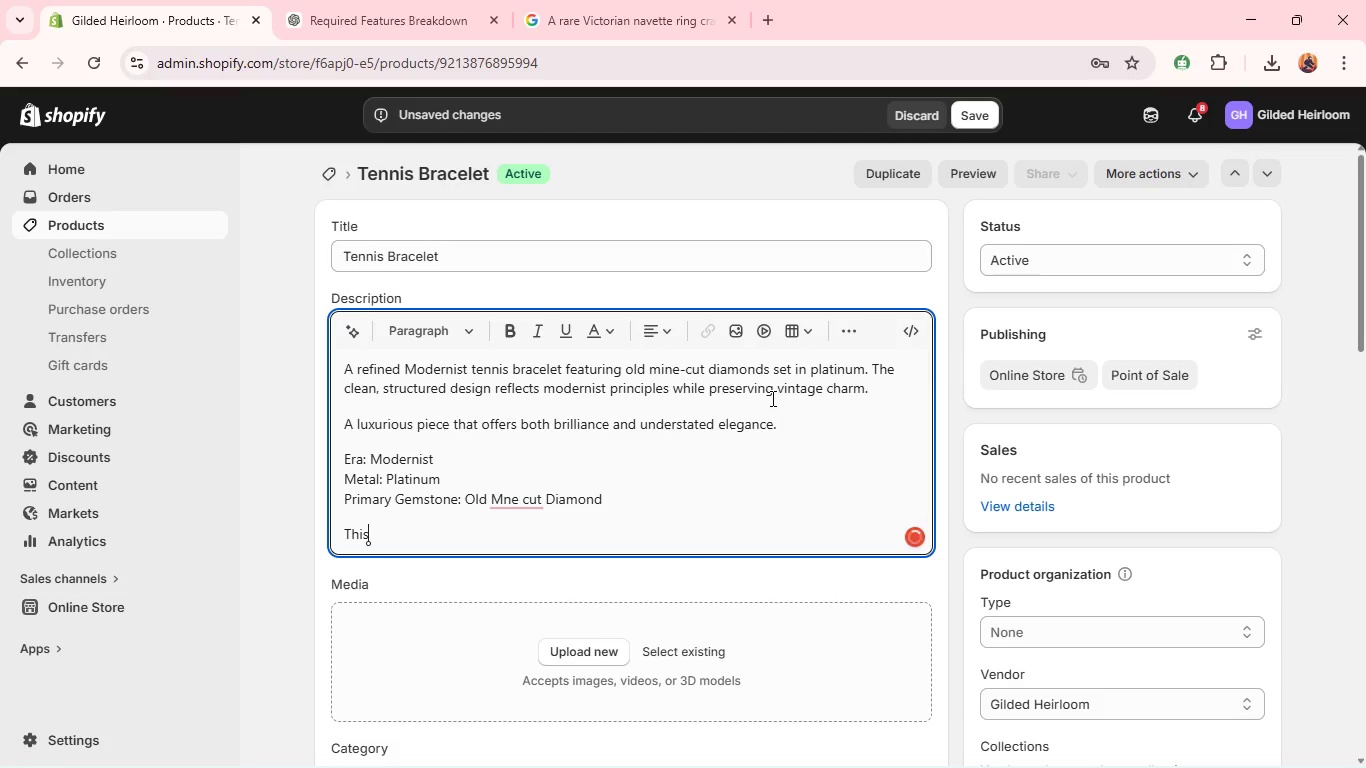 
type(this is a unique vintae item- )
key(Backspace)
type(only one available.)
 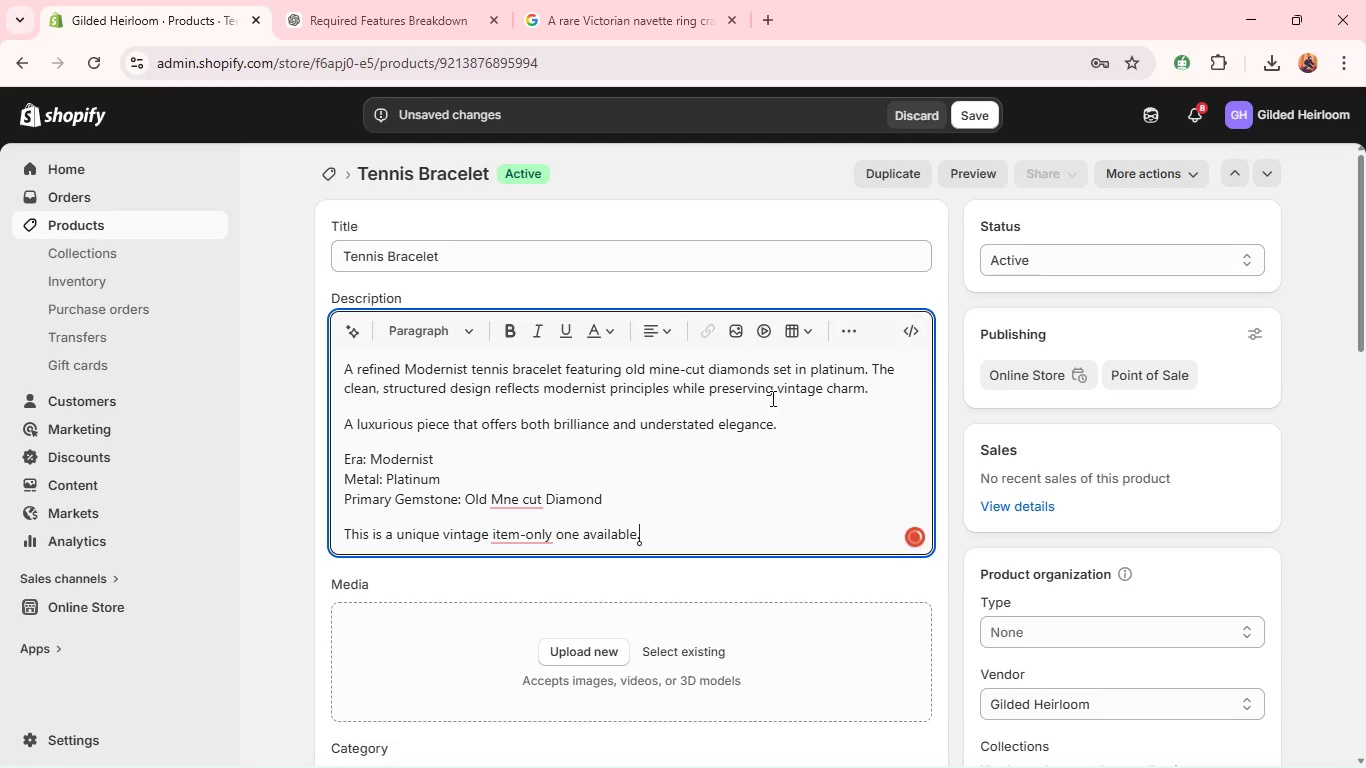 
hold_key(key=G, duration=0.31)
 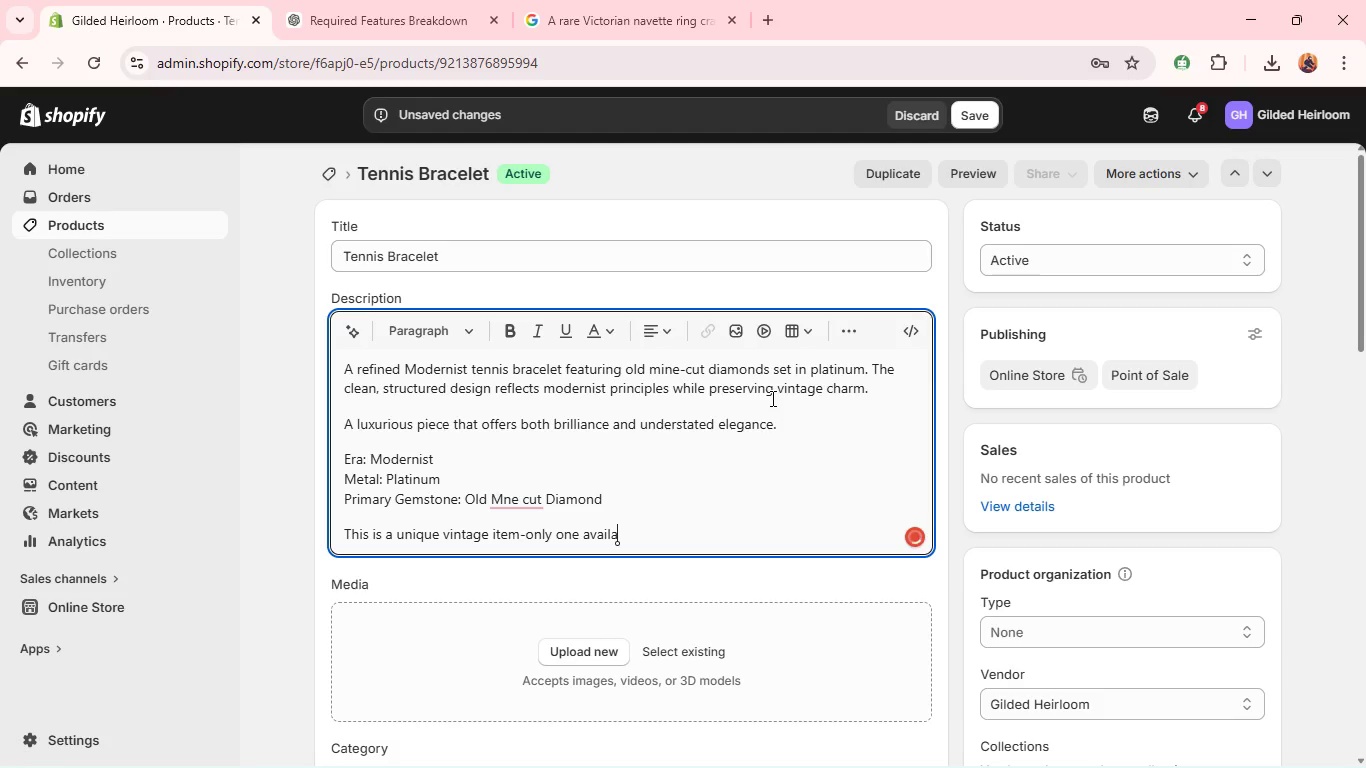 
left_click([522, 368])
 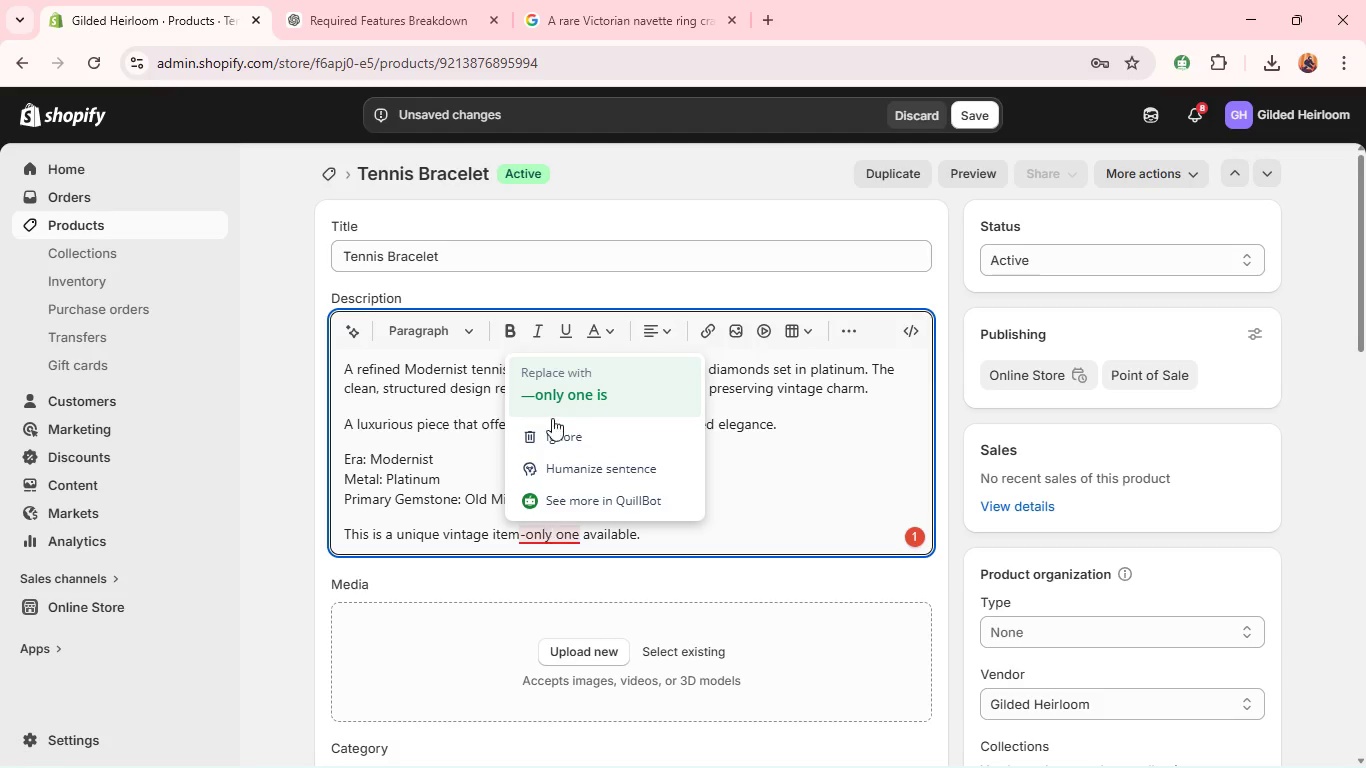 
left_click([558, 396])
 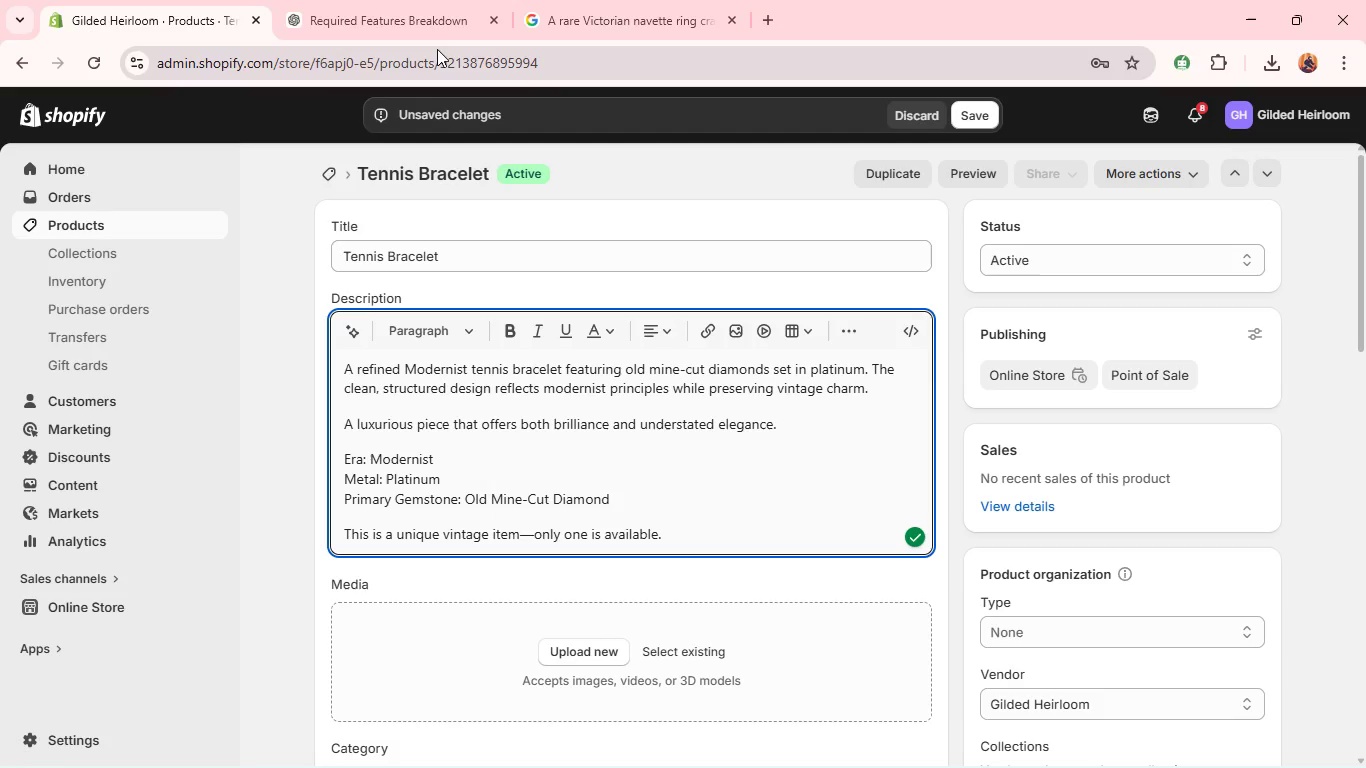 
left_click([568, 0])
 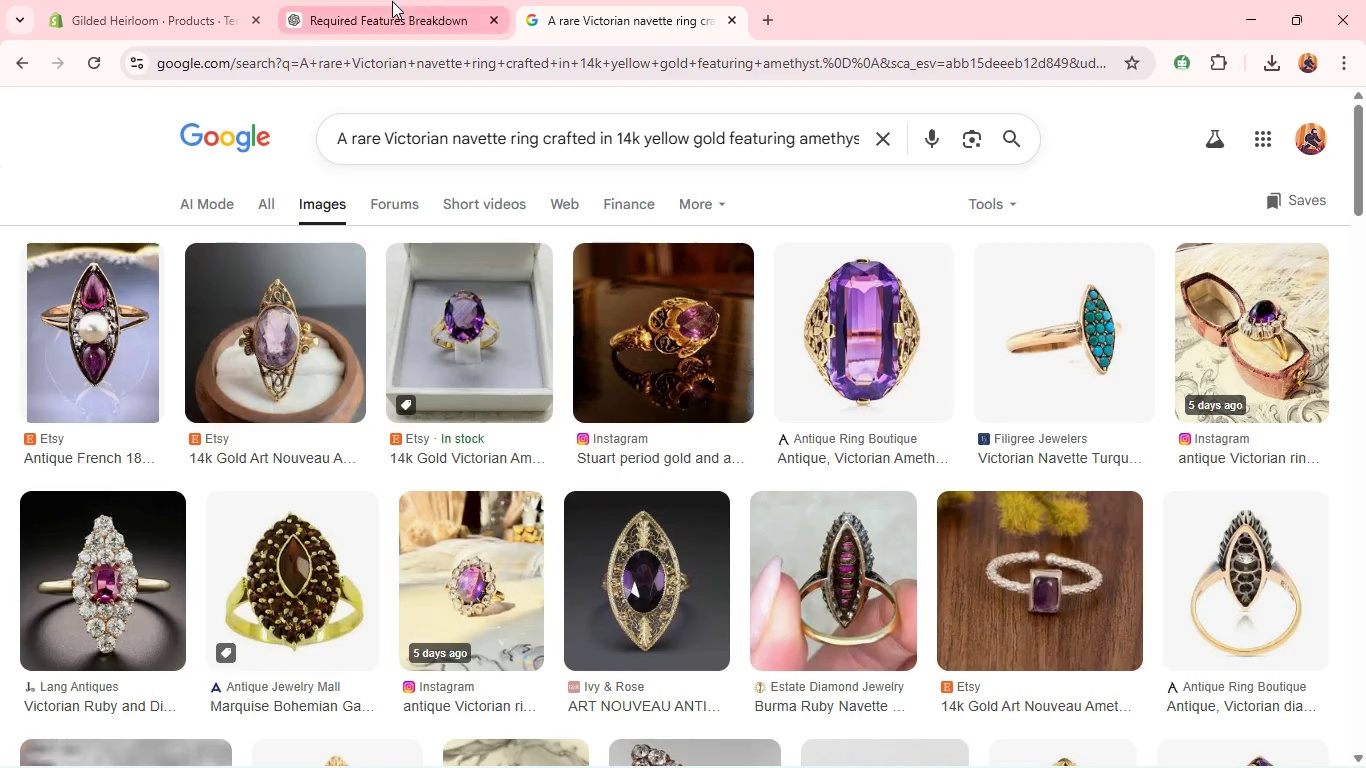 
left_click([392, 1])
 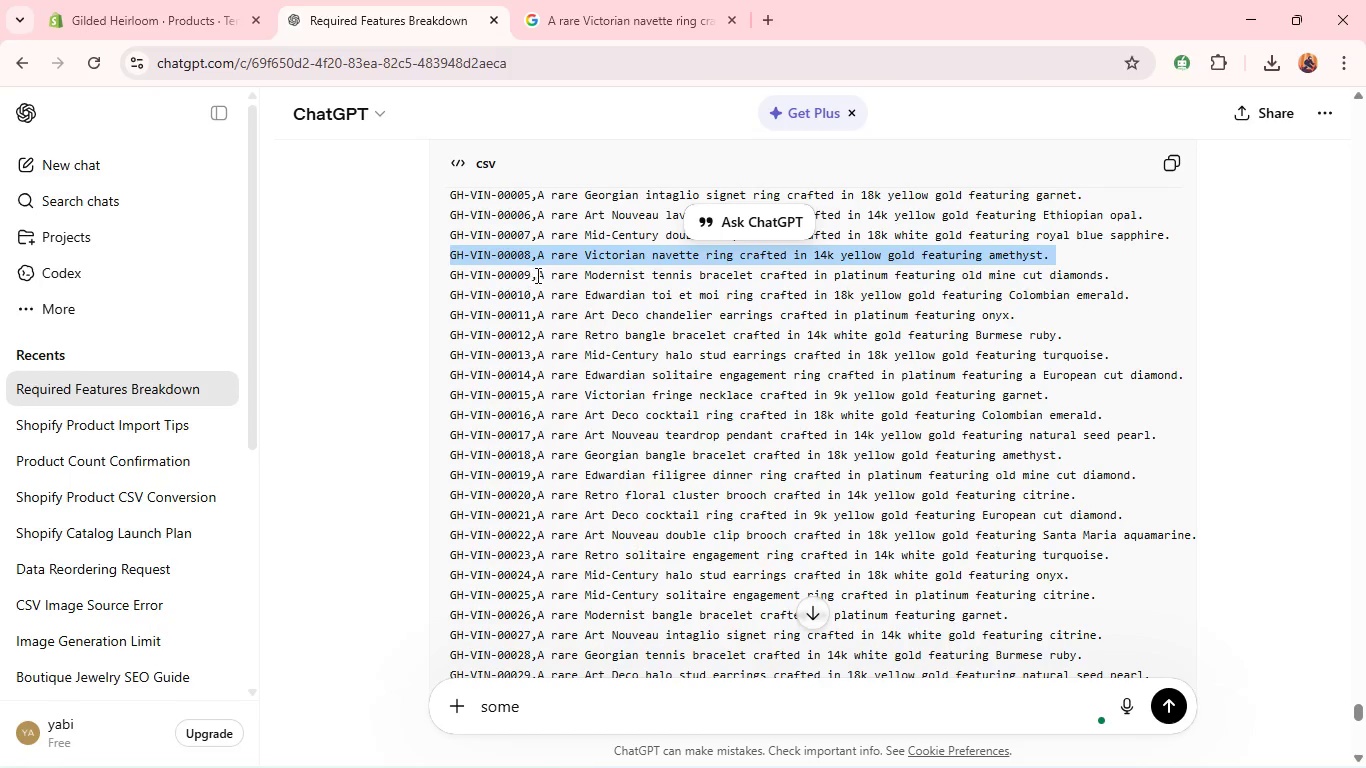 
double_click([536, 275])
 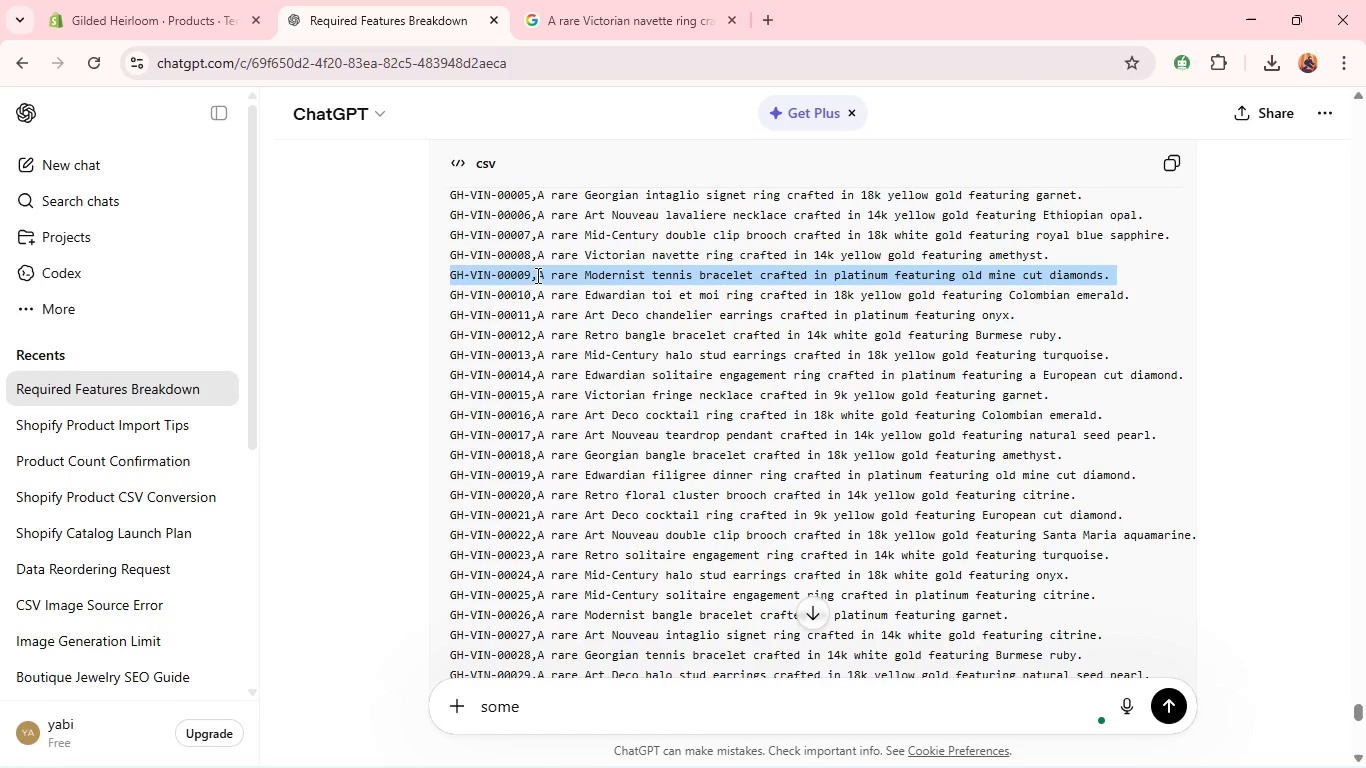 
triple_click([536, 275])
 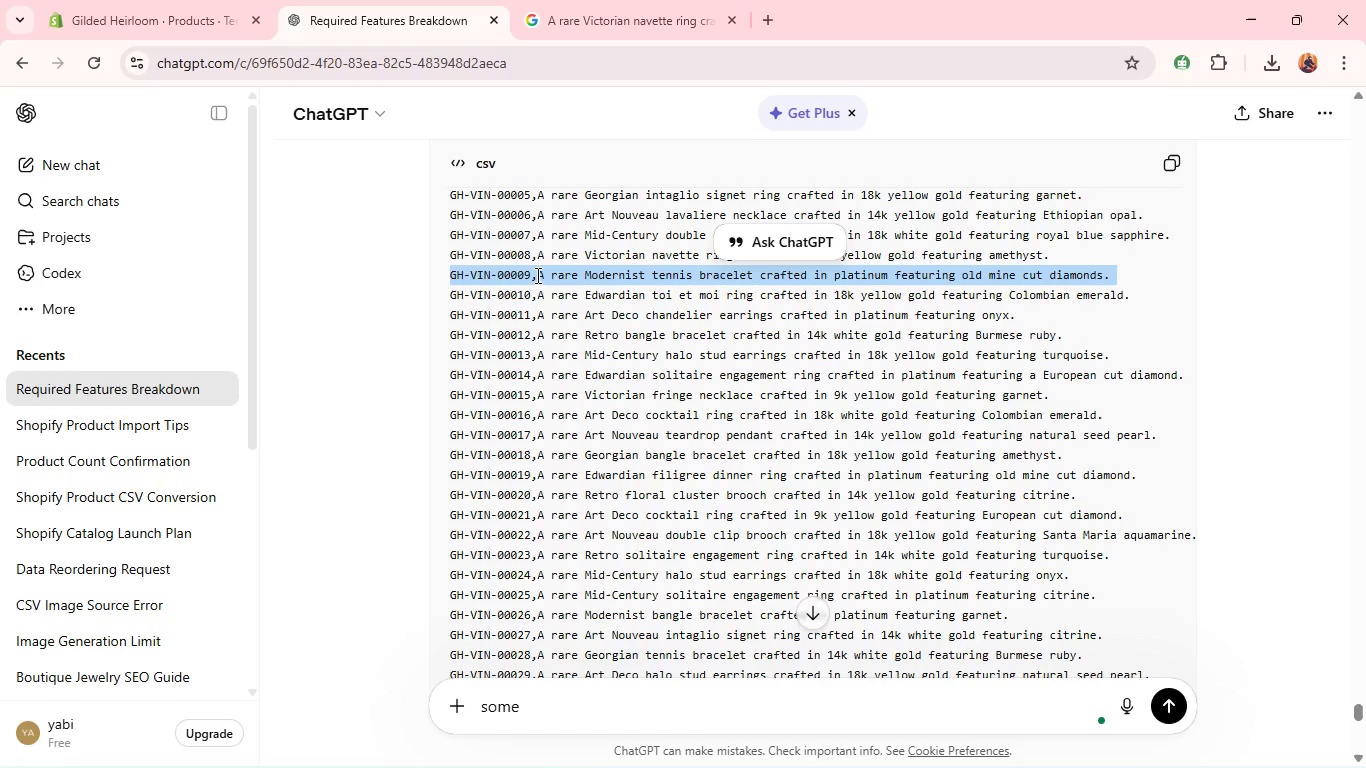 
key(Control+C)
 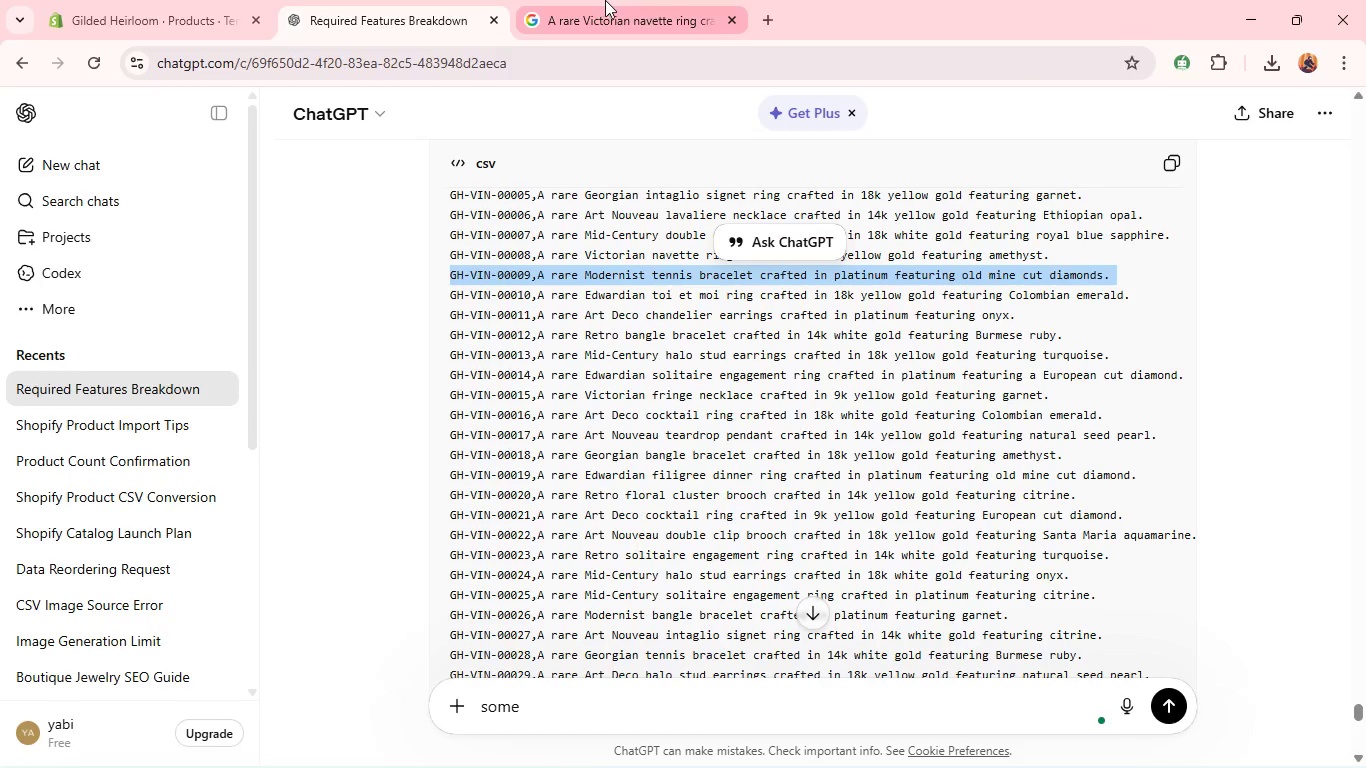 
left_click([605, 0])
 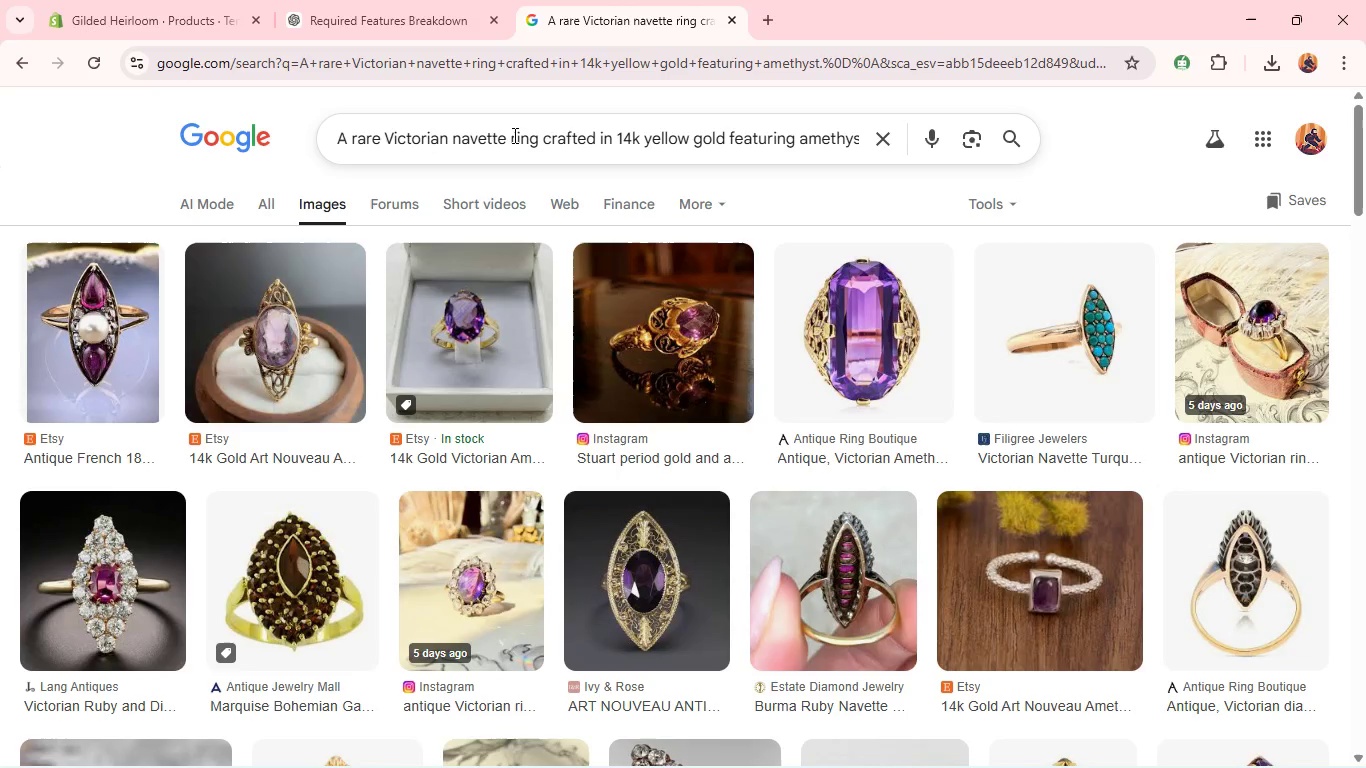 
left_click([513, 135])
 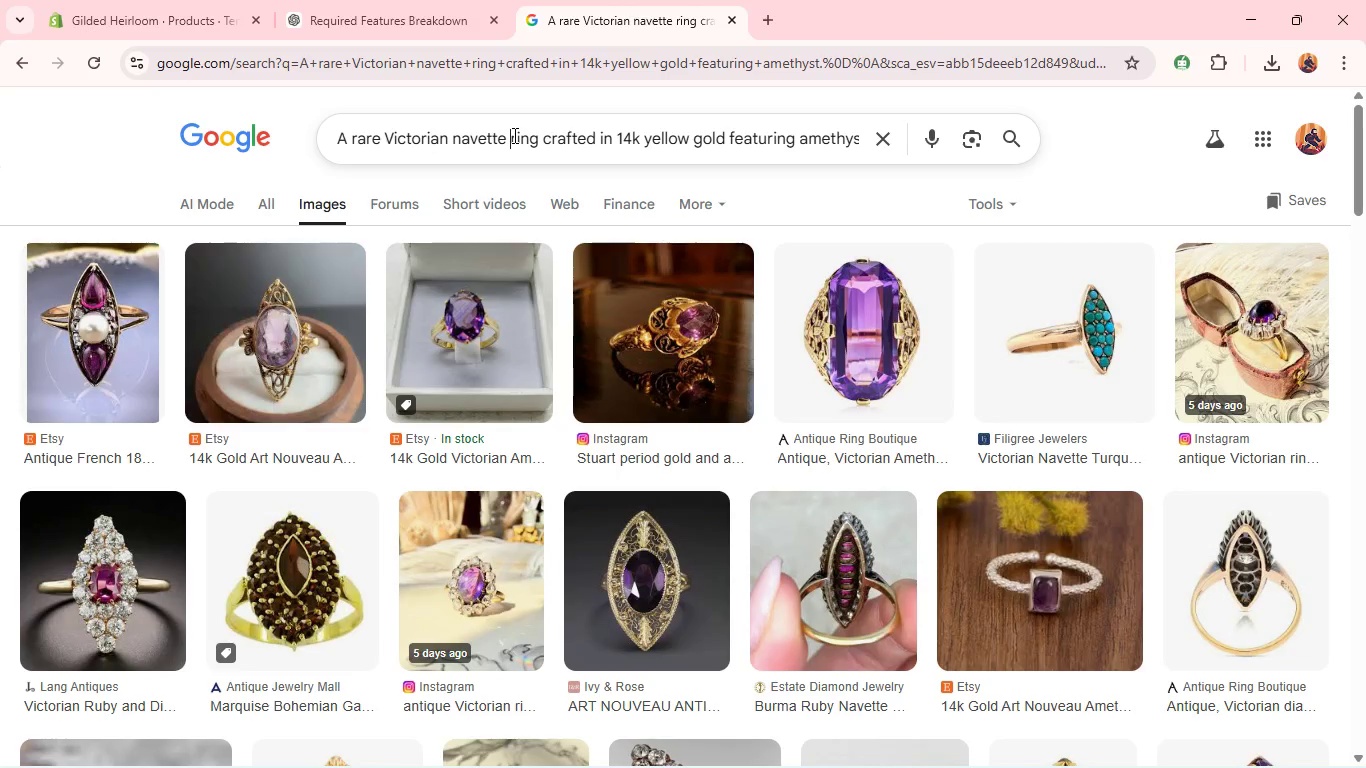 
key(Control+A)
 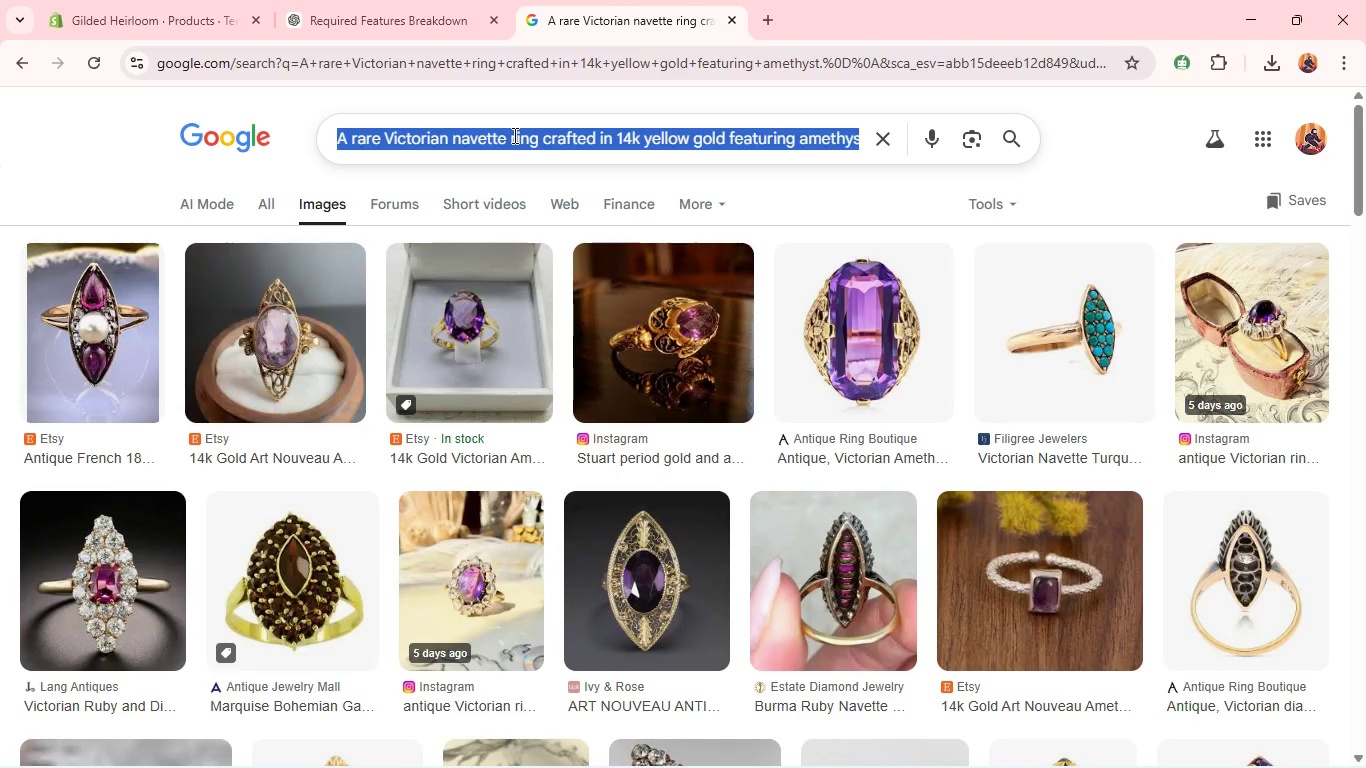 
key(Control+V)
 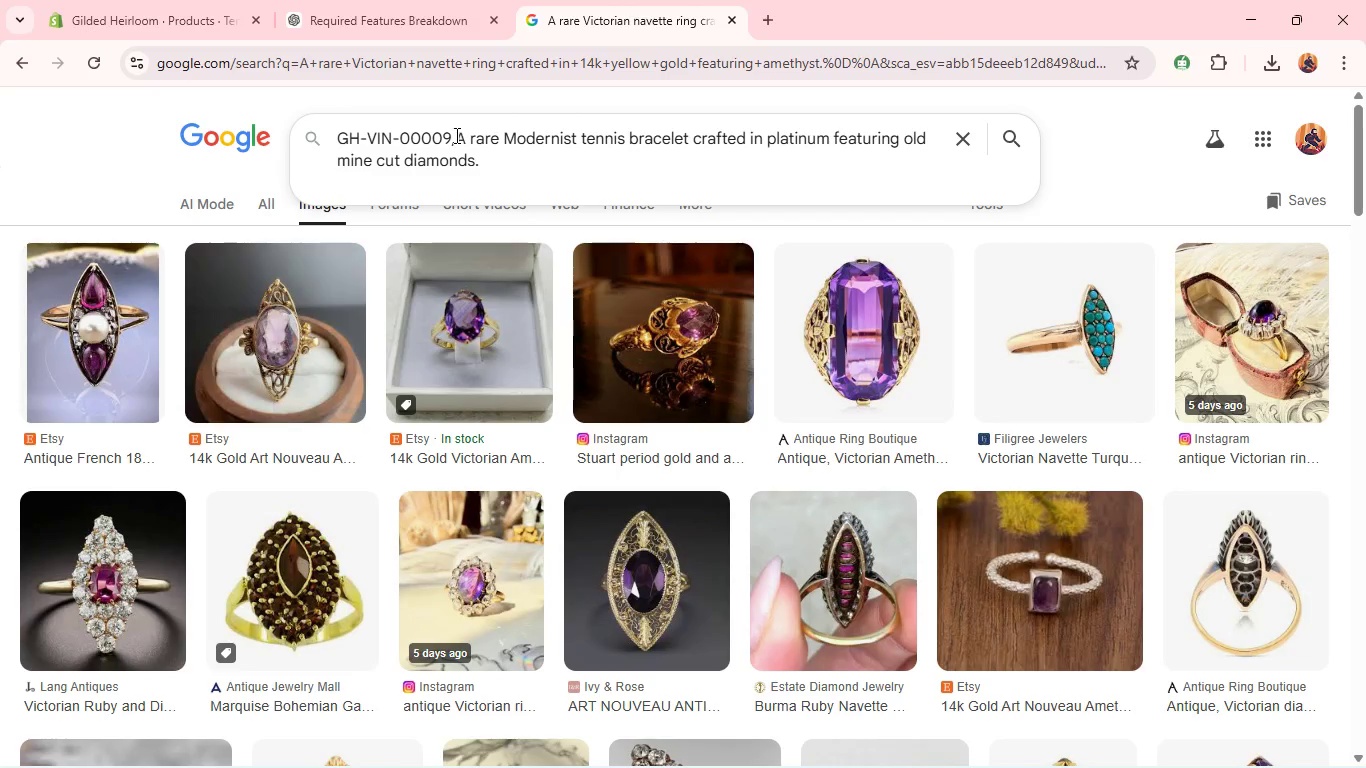 
left_click([455, 135])
 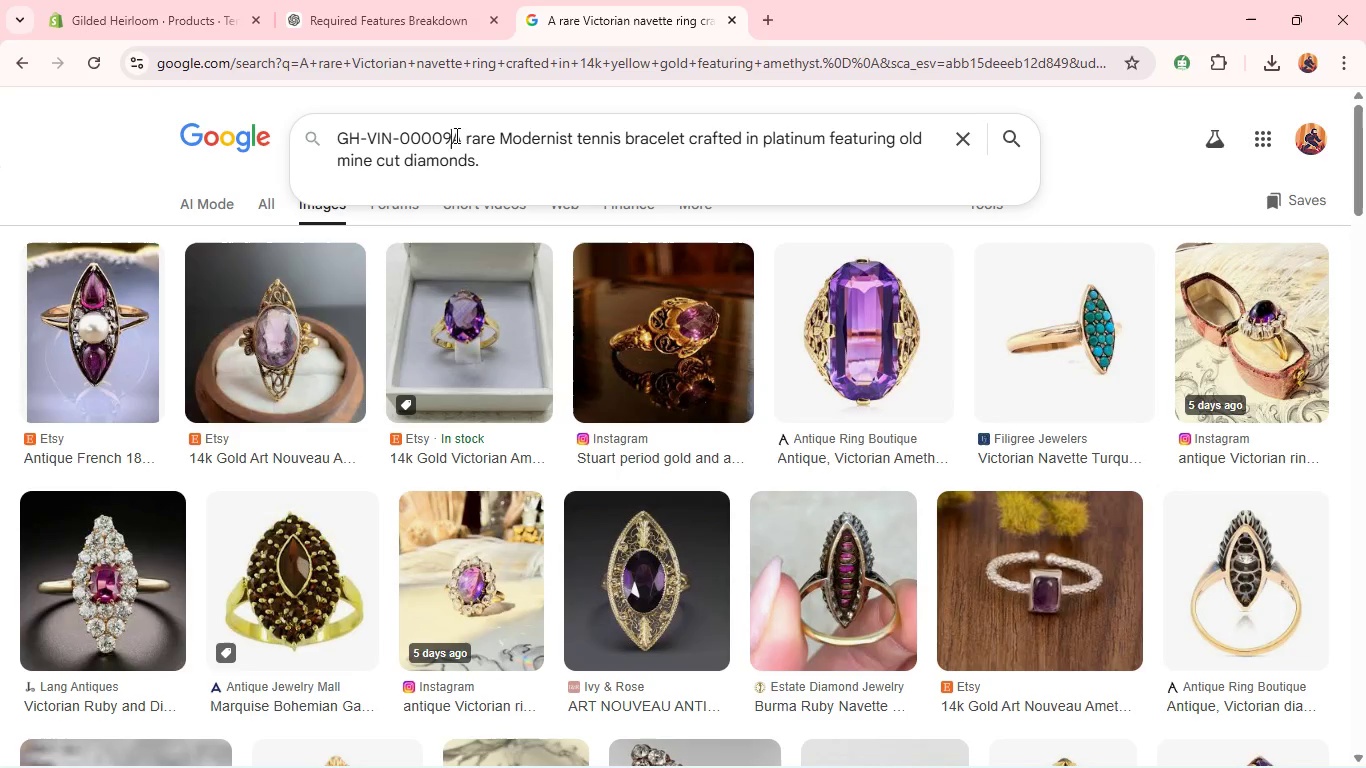 
hold_key(key=Backspace, duration=1.28)
 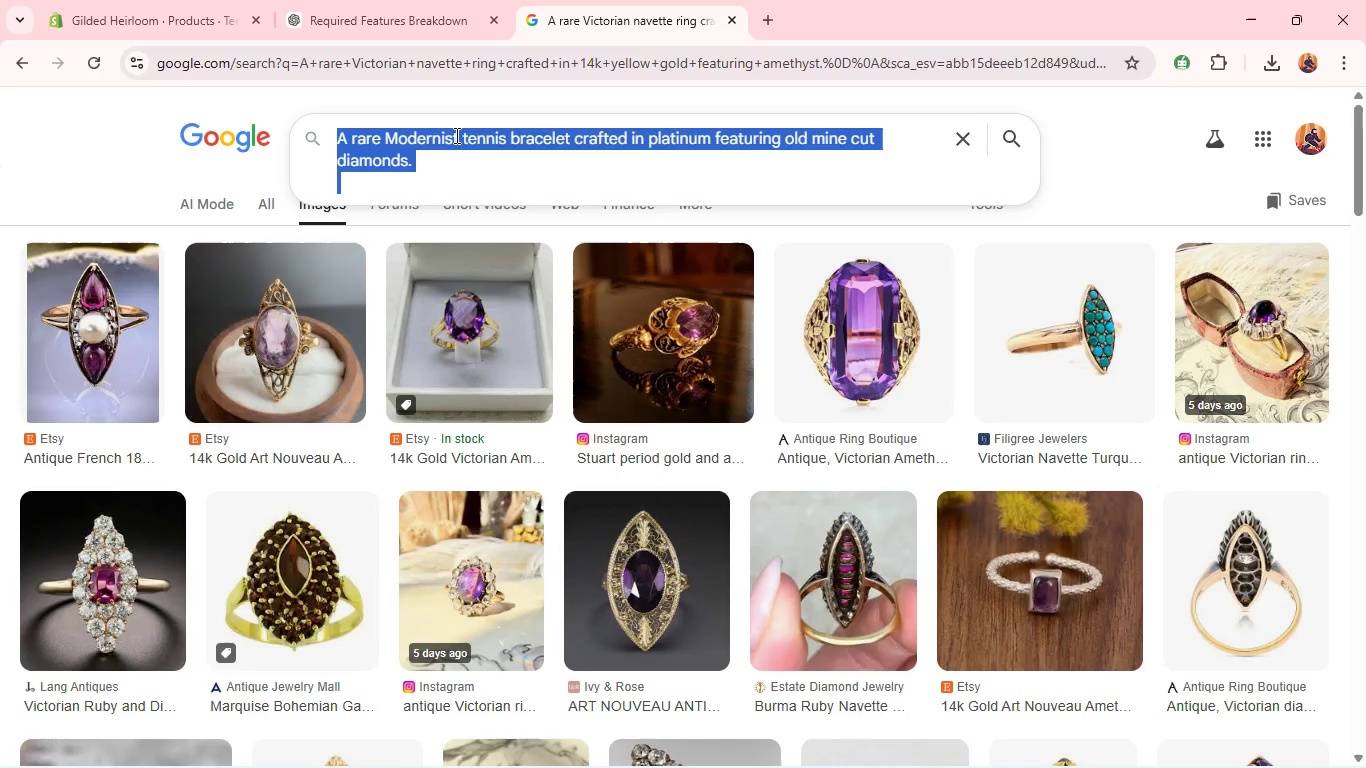 
key(Control+A)
 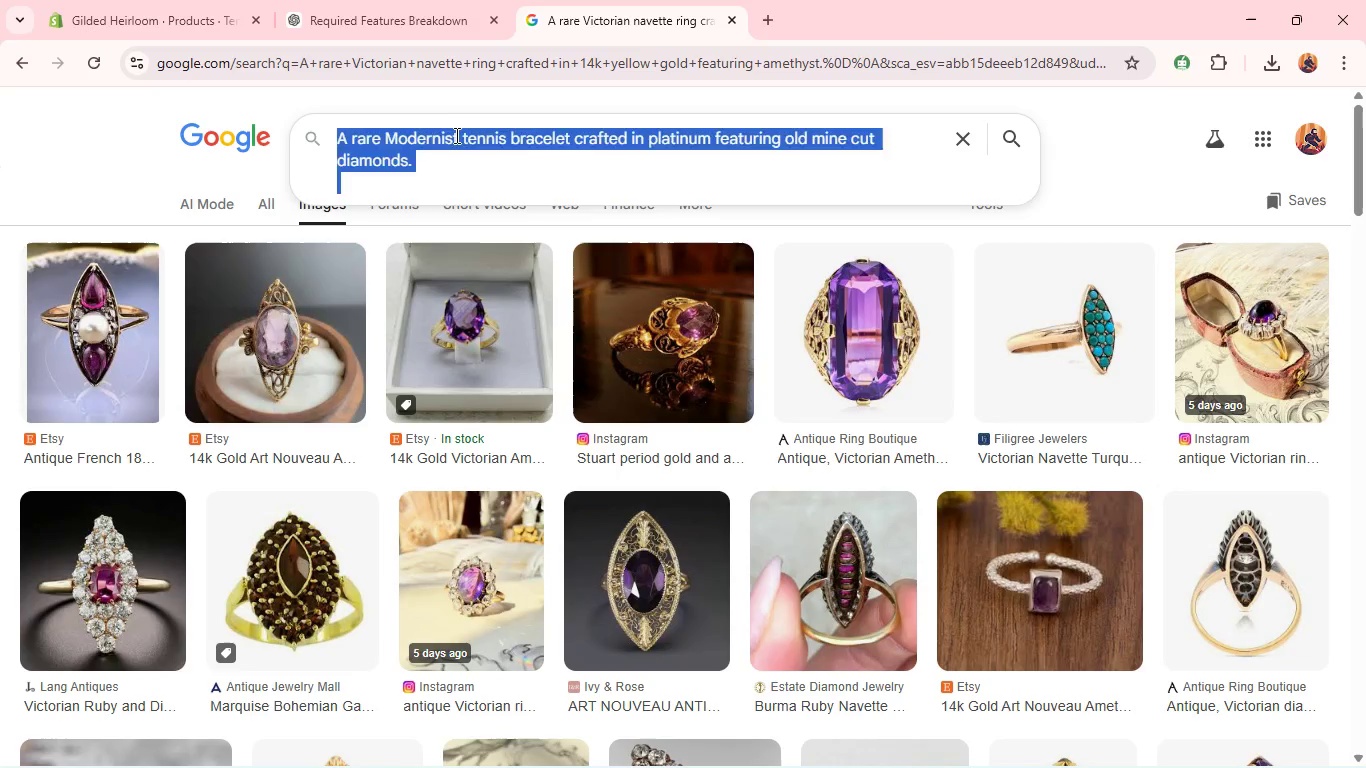 
key(C)
 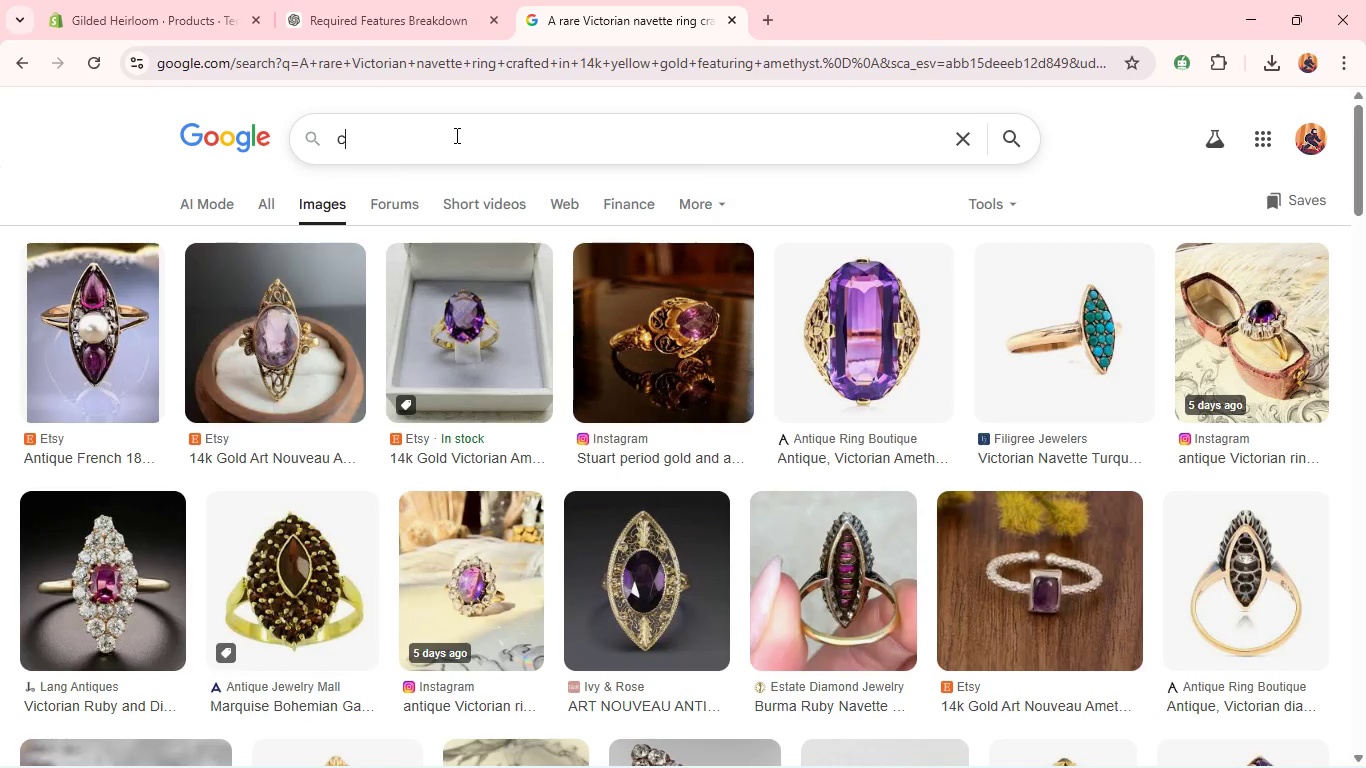 
key(Enter)
 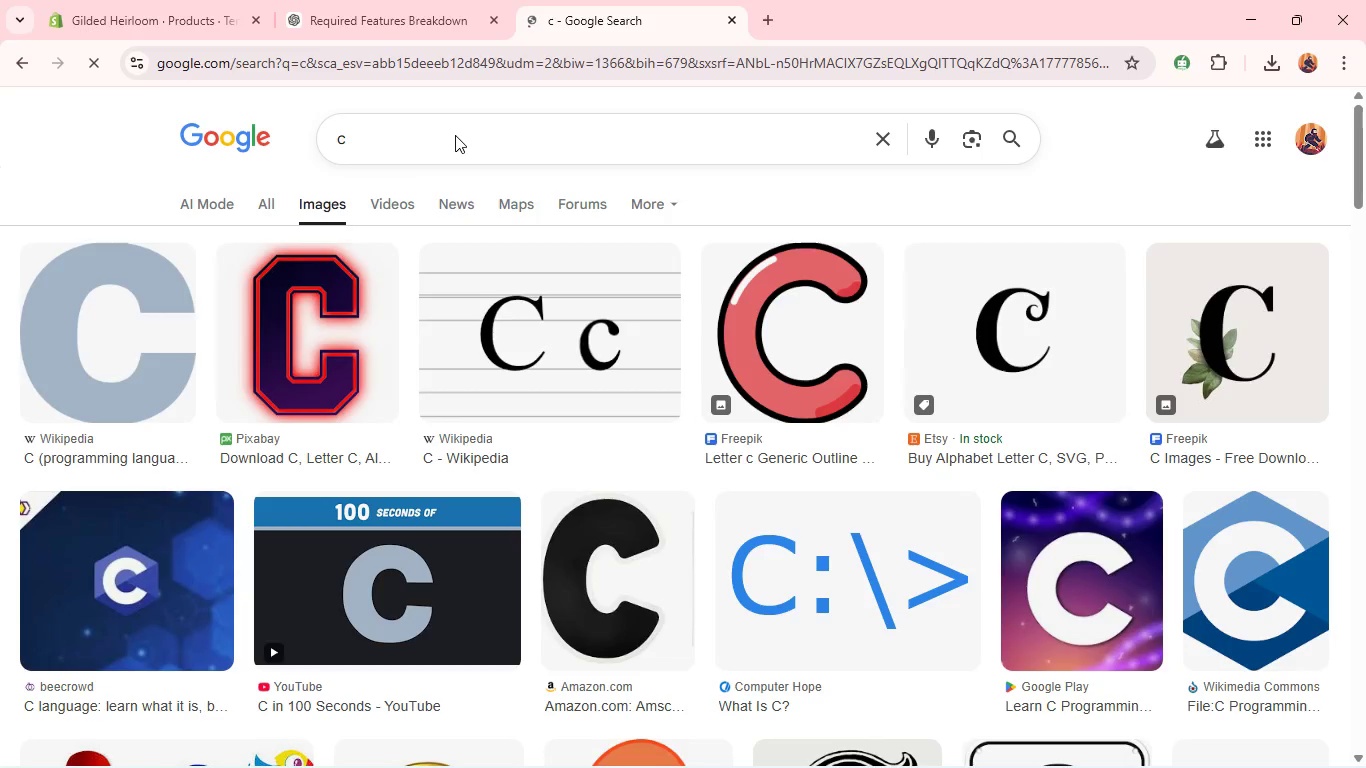 
left_click([455, 135])
 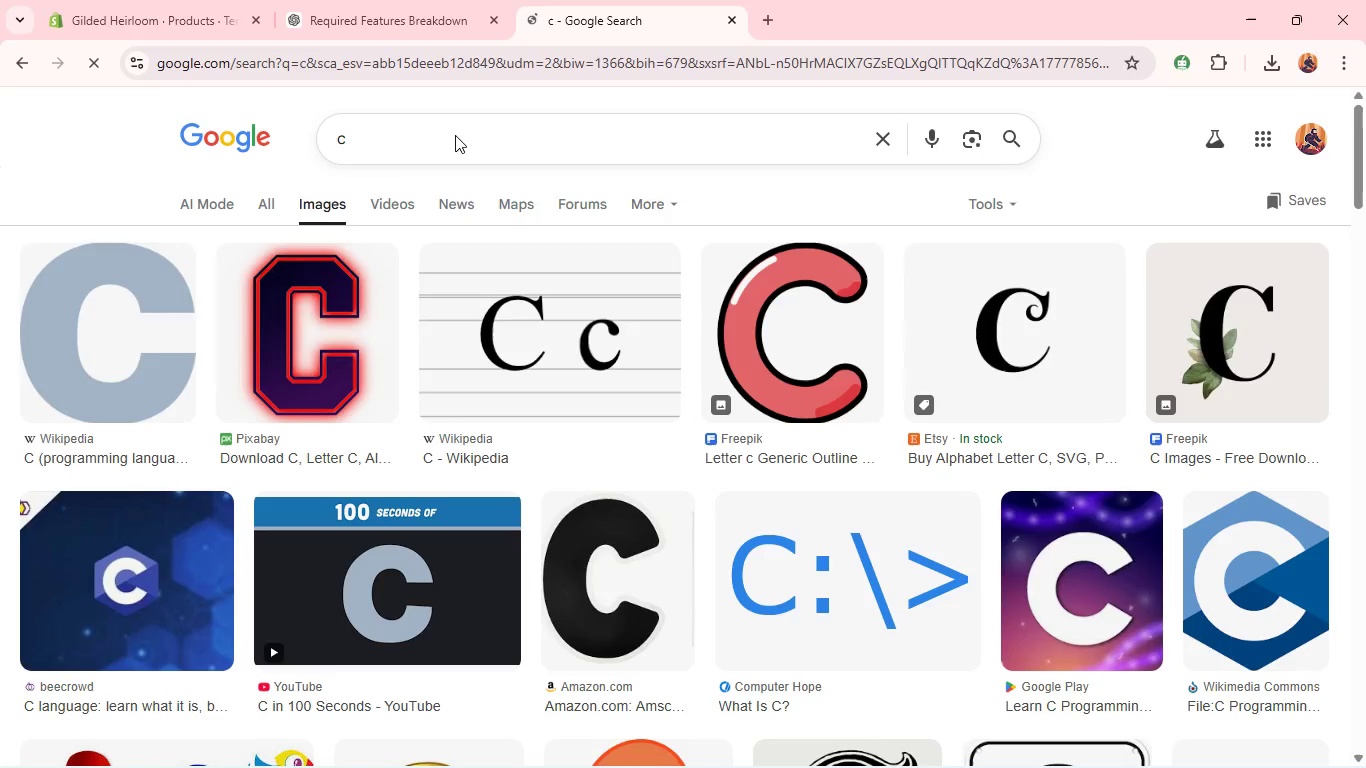 
left_click([455, 135])
 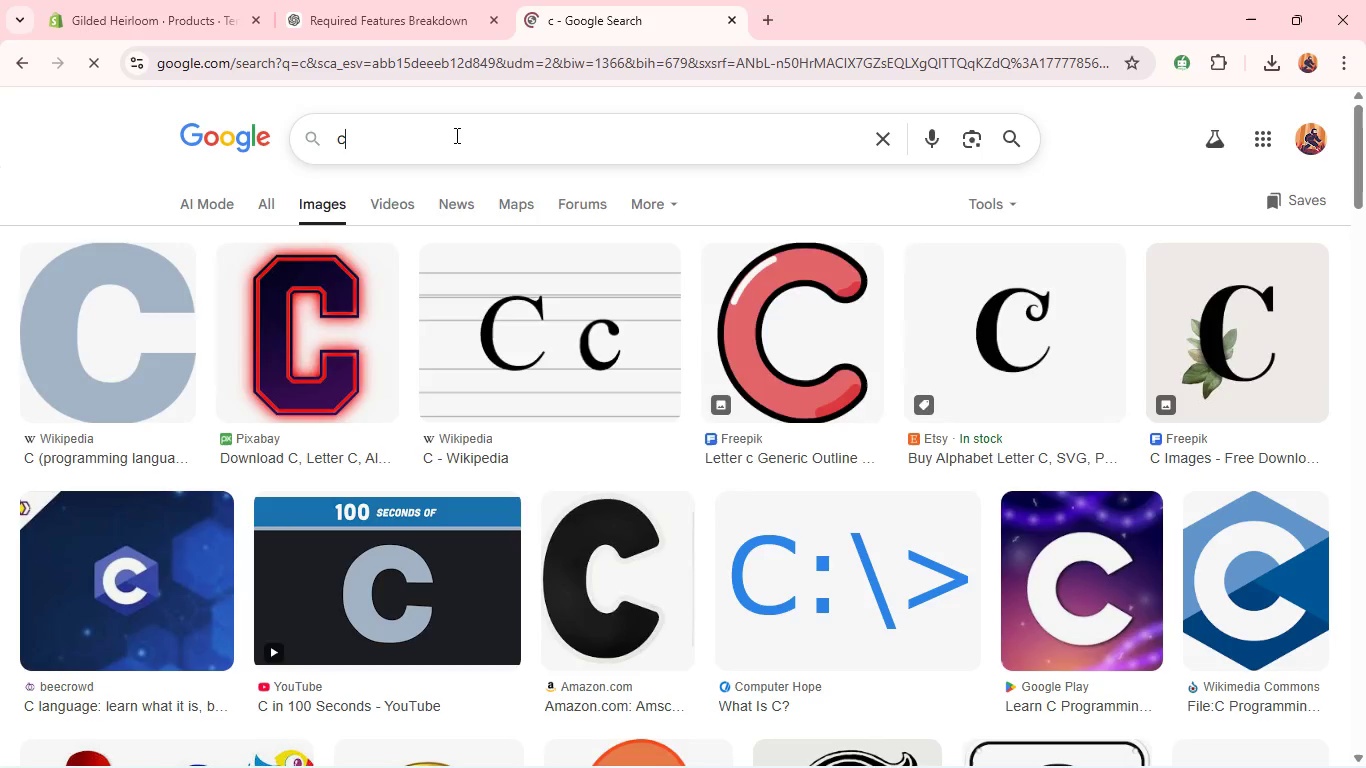 
key(Control+A)
 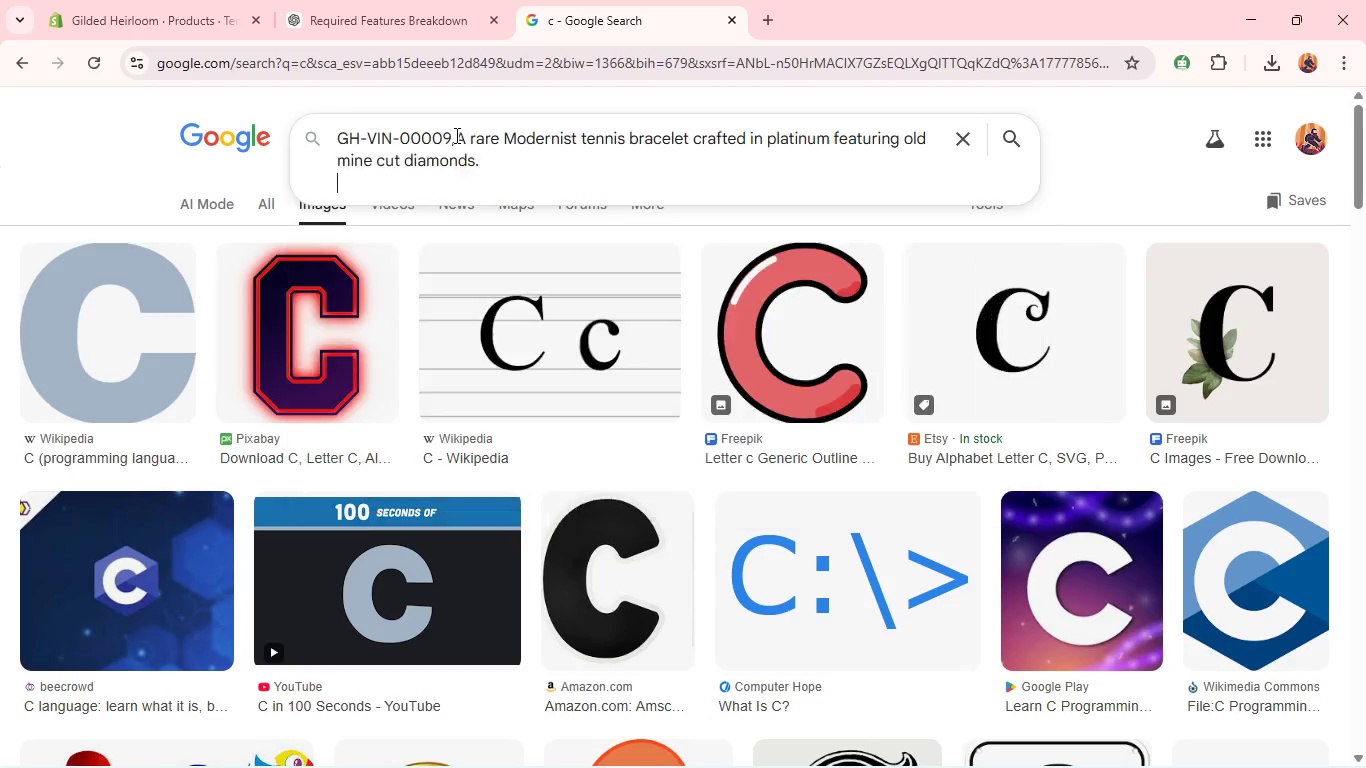 
key(Control+V)
 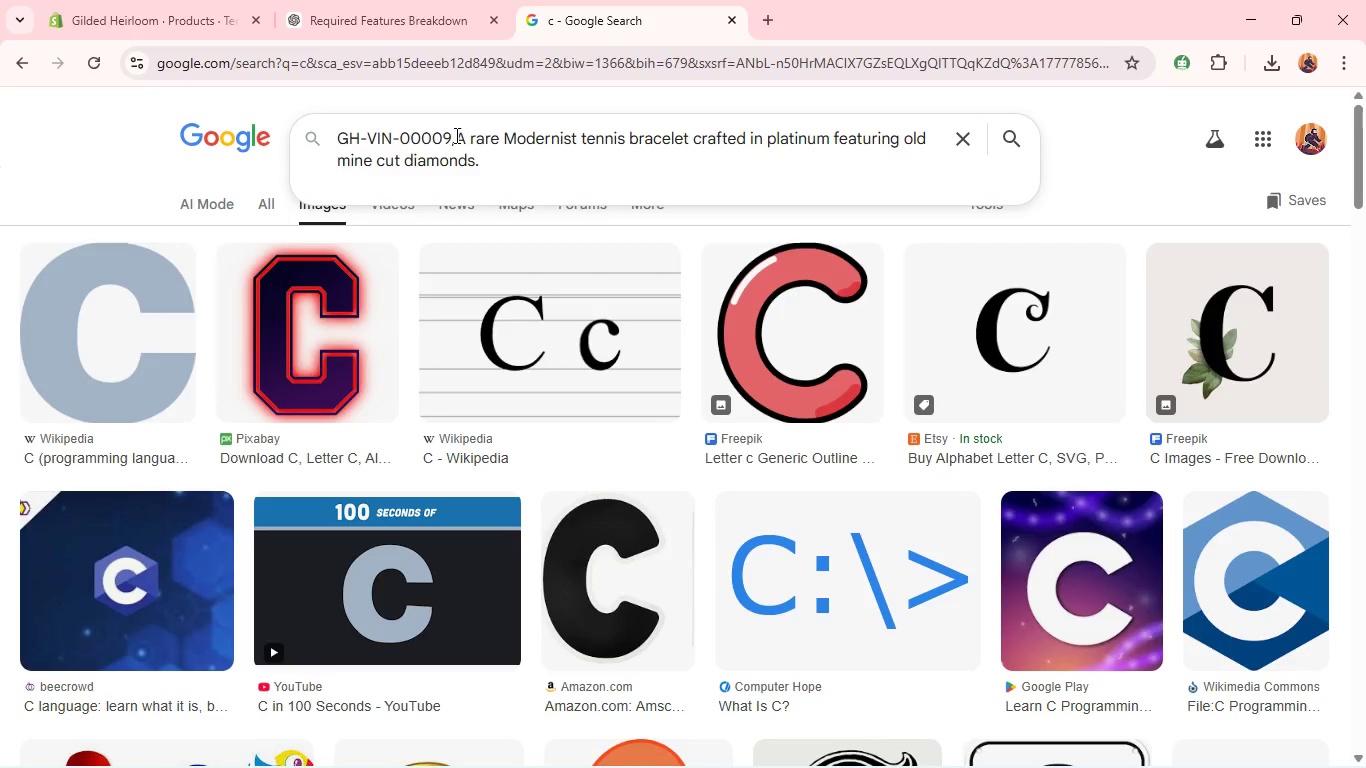 
left_click([455, 135])
 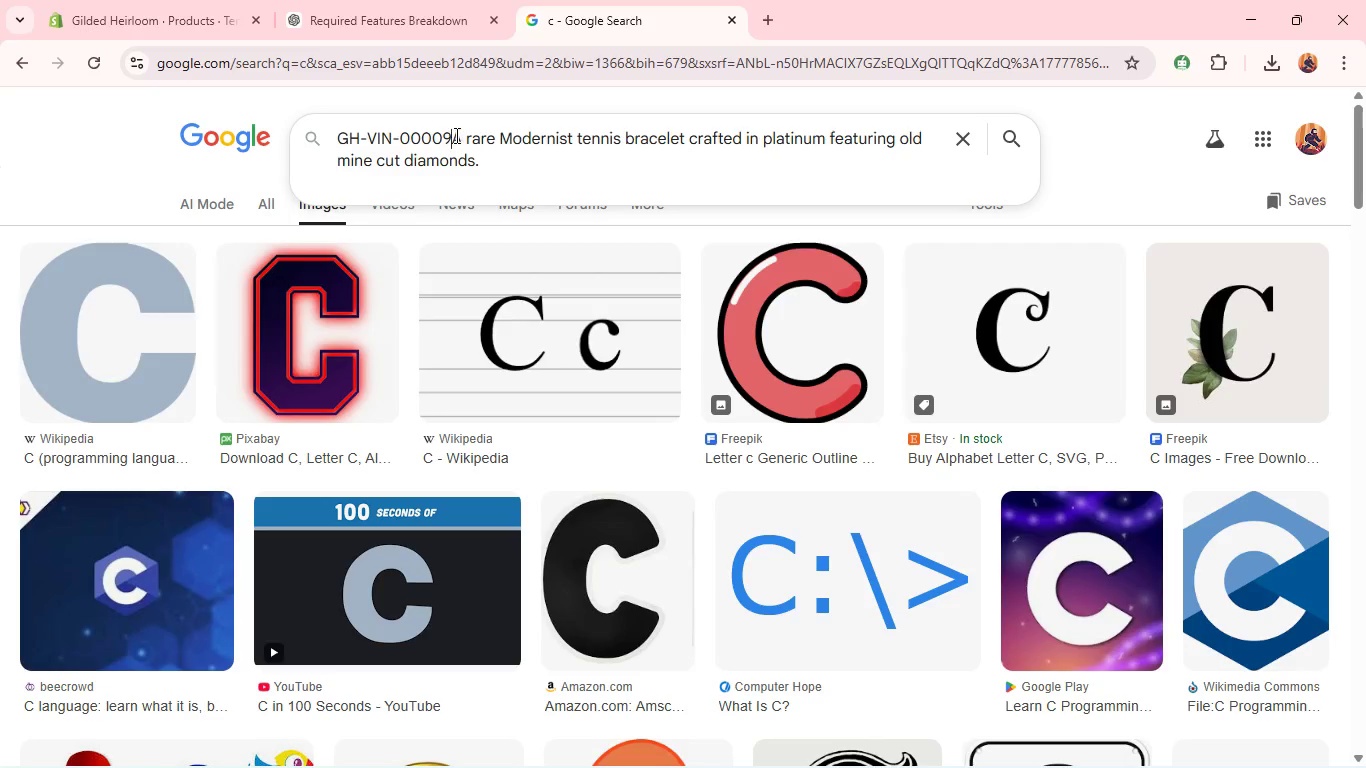 
hold_key(key=Backspace, duration=1.14)
 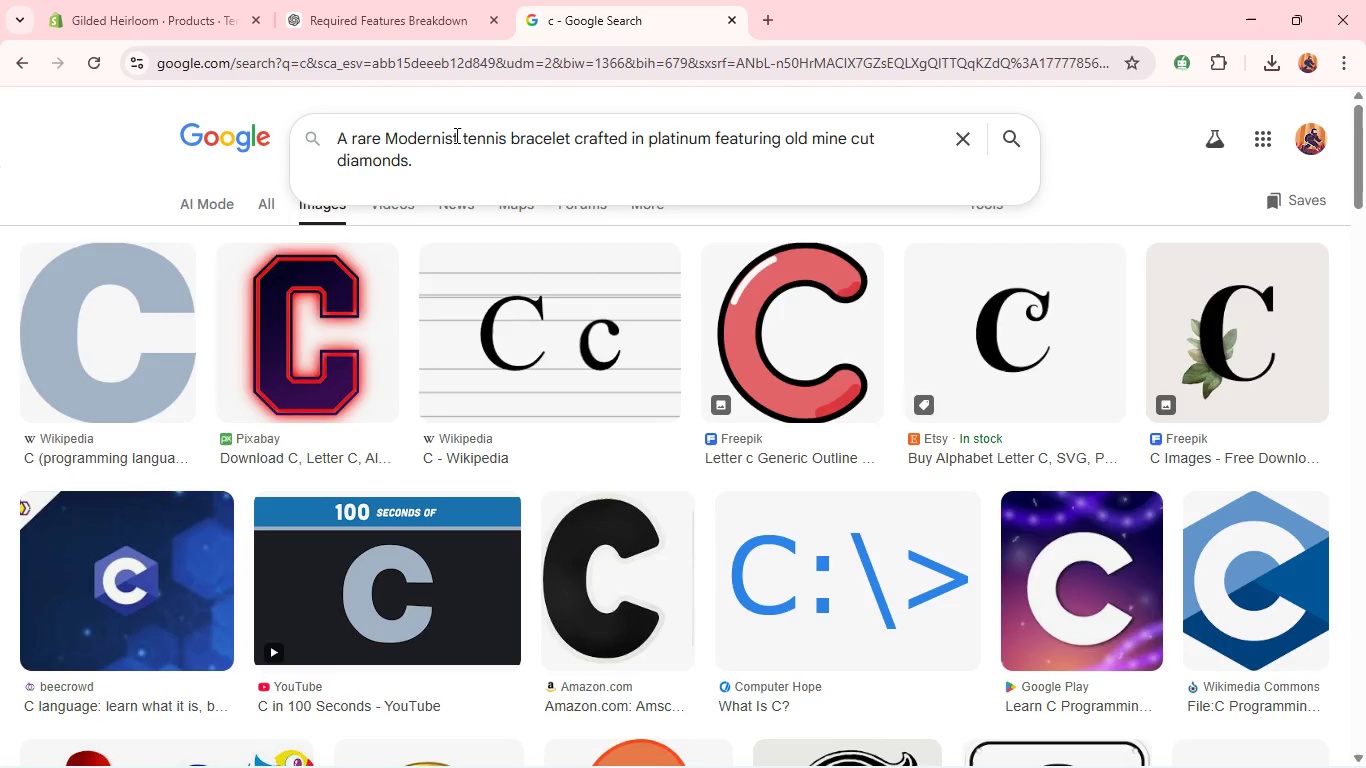 
key(Control+A)
 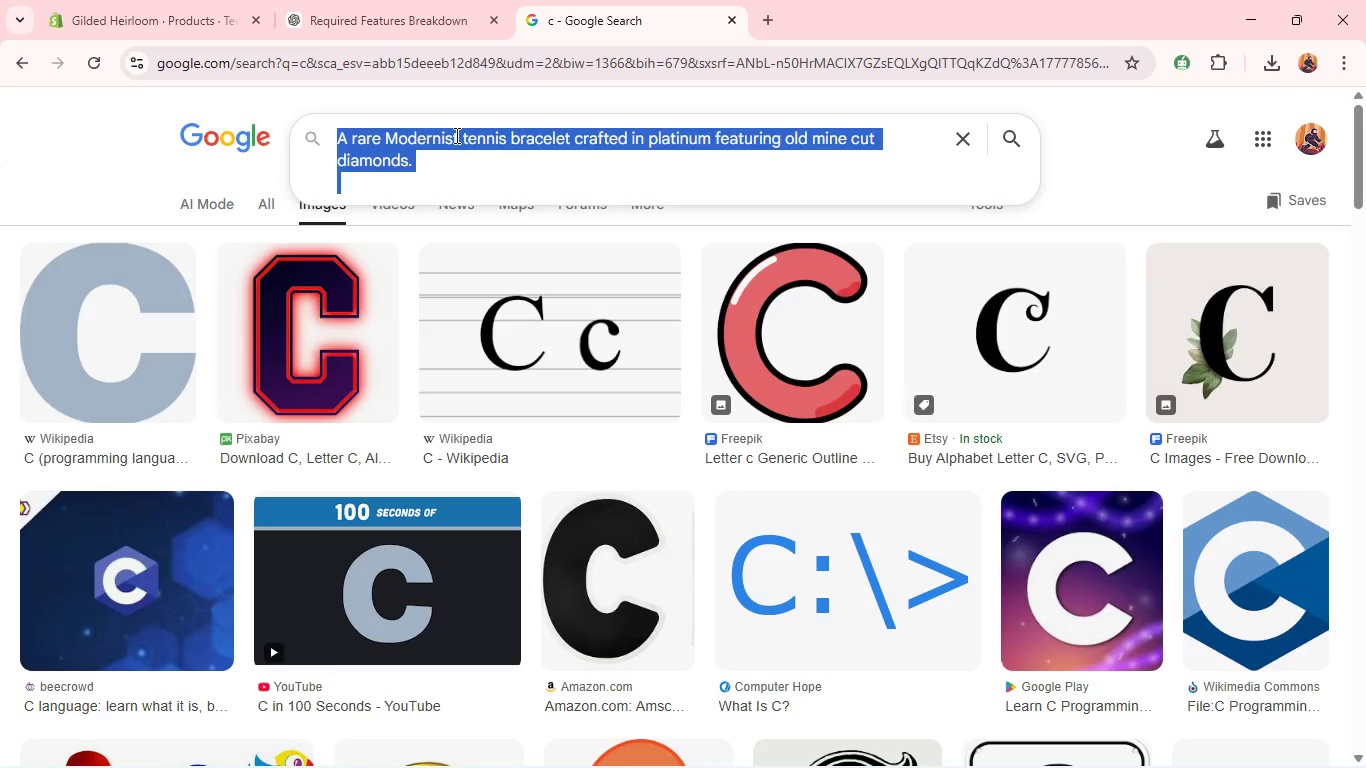 
hold_key(key=C, duration=0.64)
 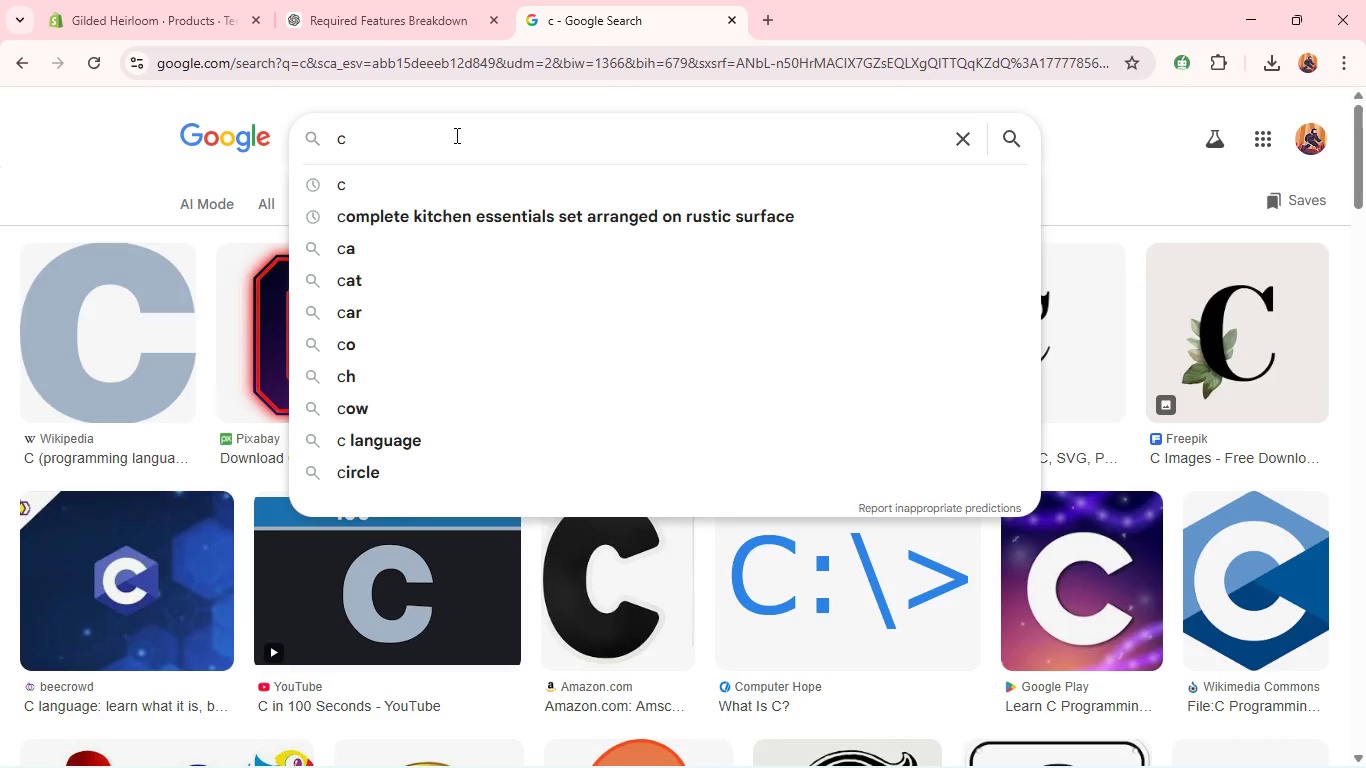 
key(Control+Z)
 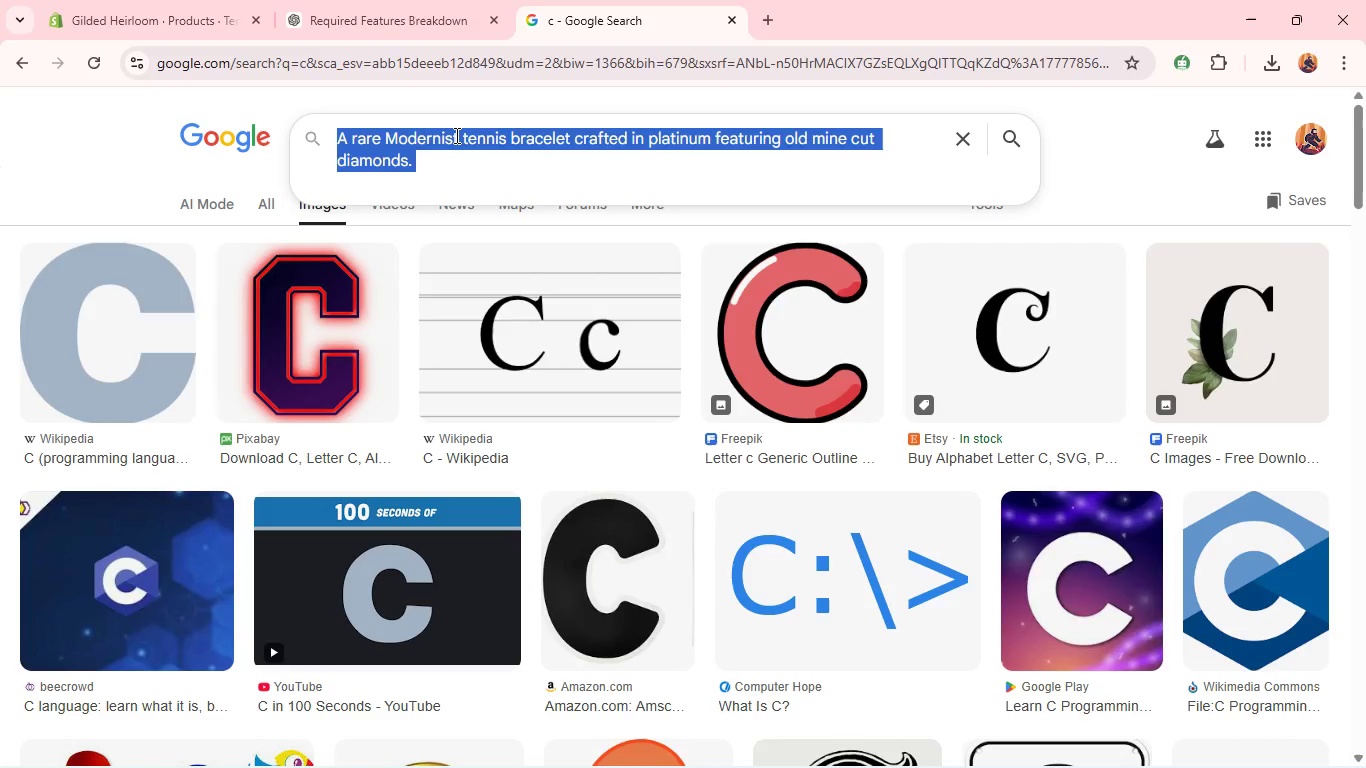 
key(Control+C)
 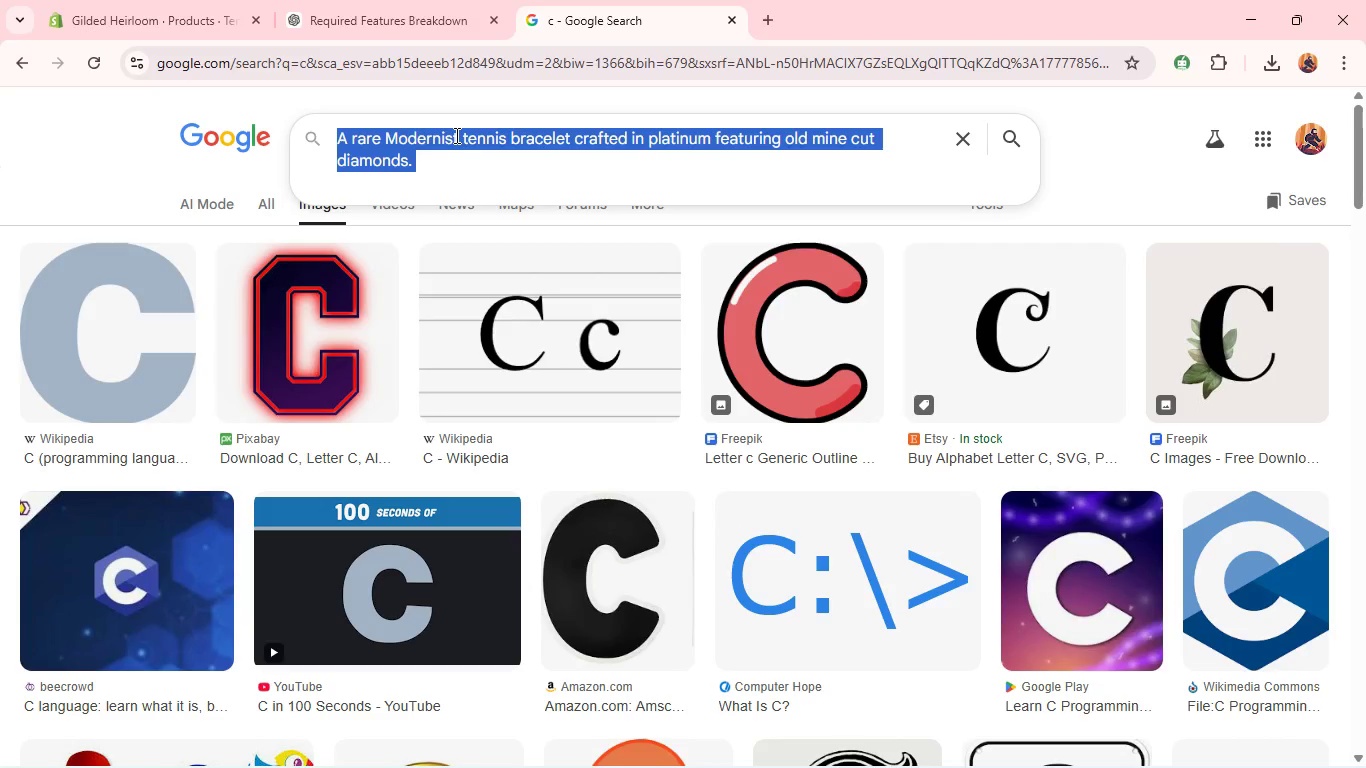 
key(Enter)
 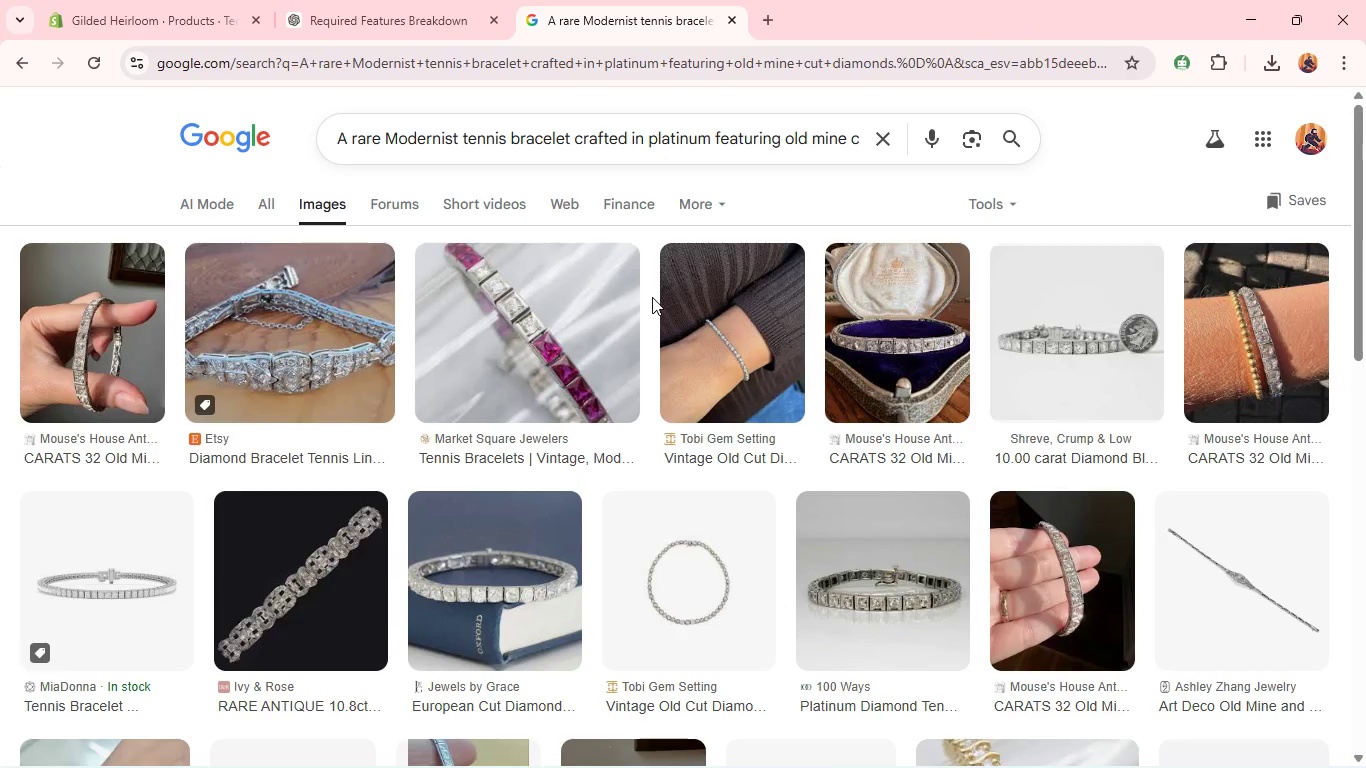 
wait(9.34)
 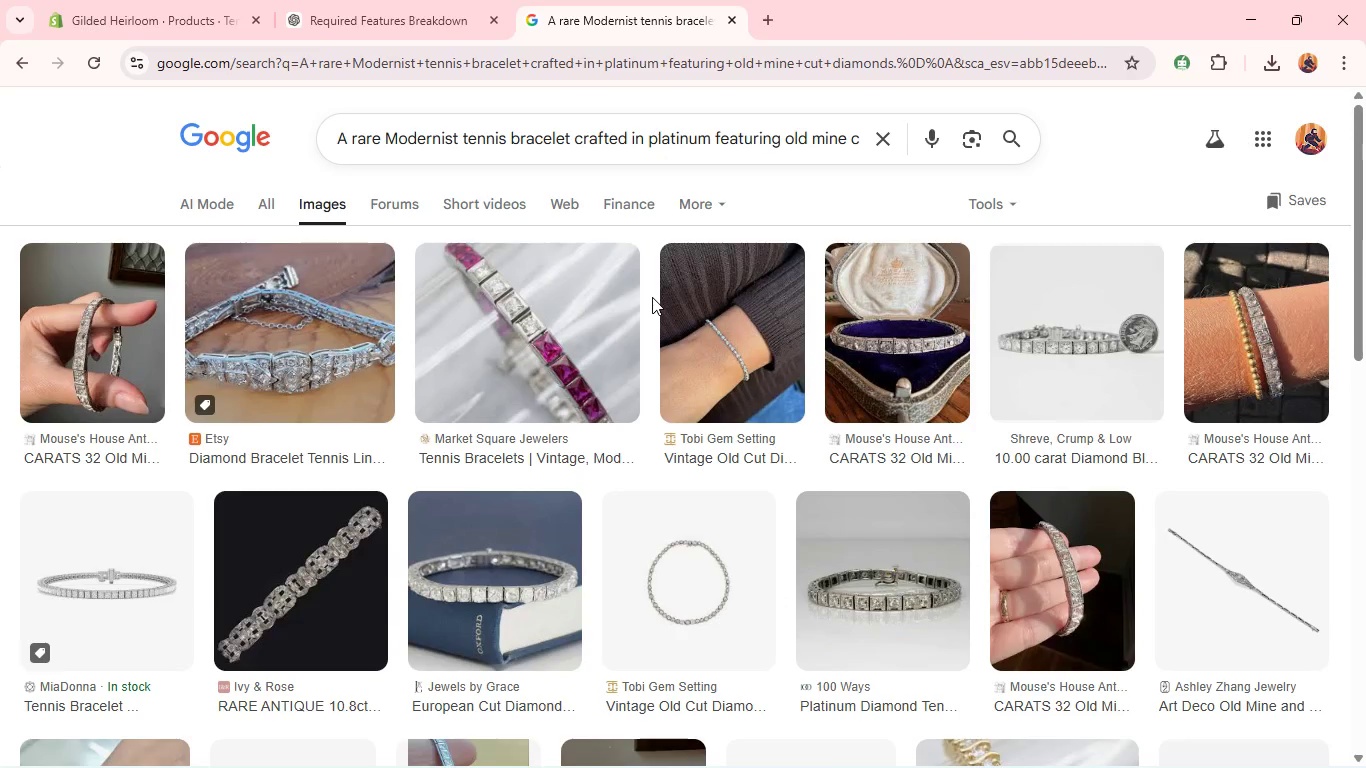 
left_click([740, 134])
 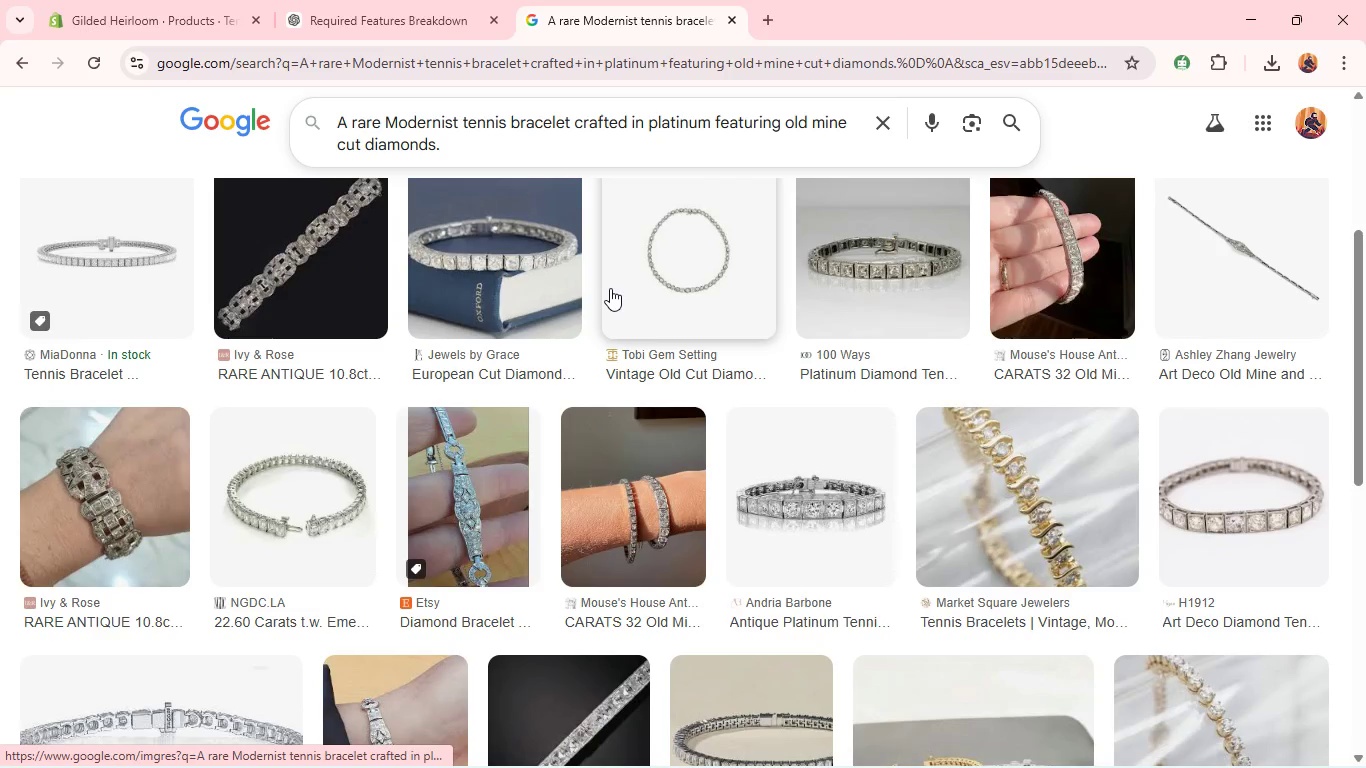 
wait(12.09)
 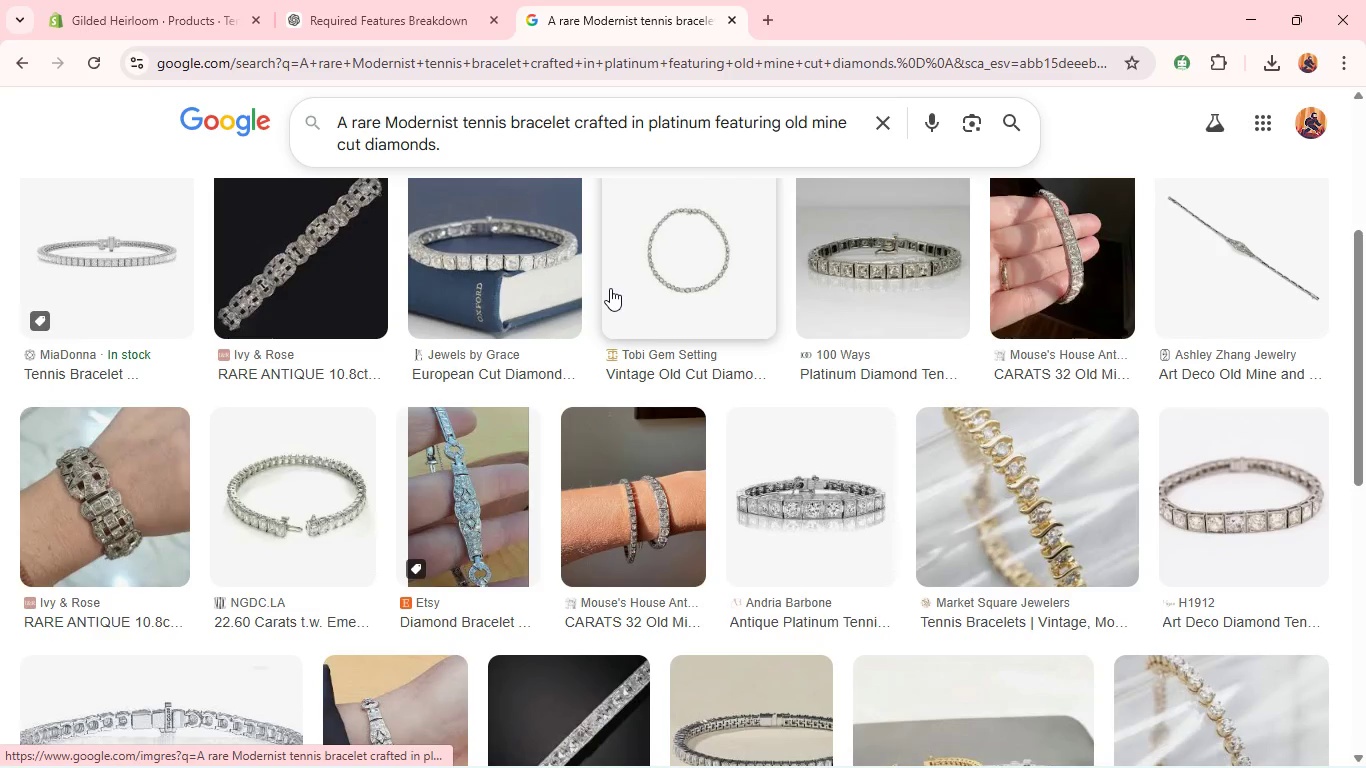 
right_click([306, 350])
 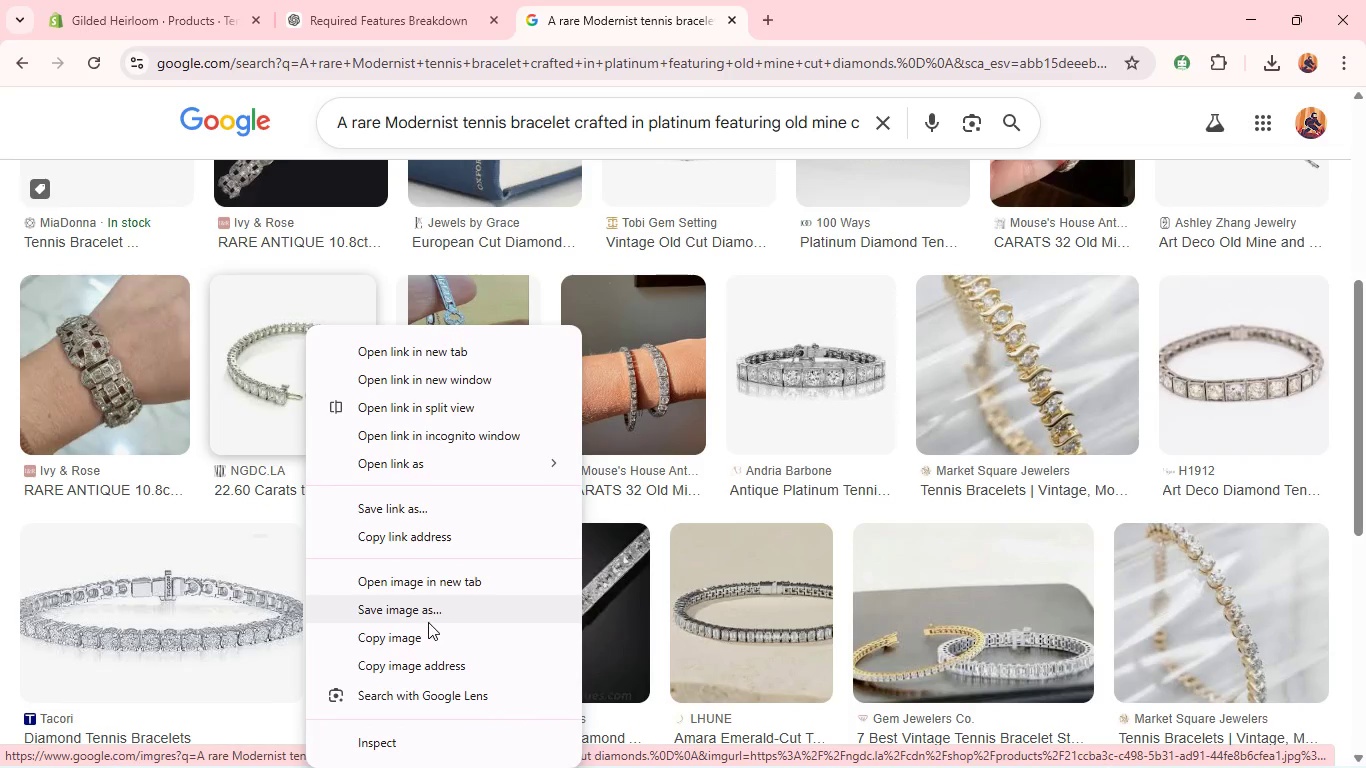 
left_click([428, 622])
 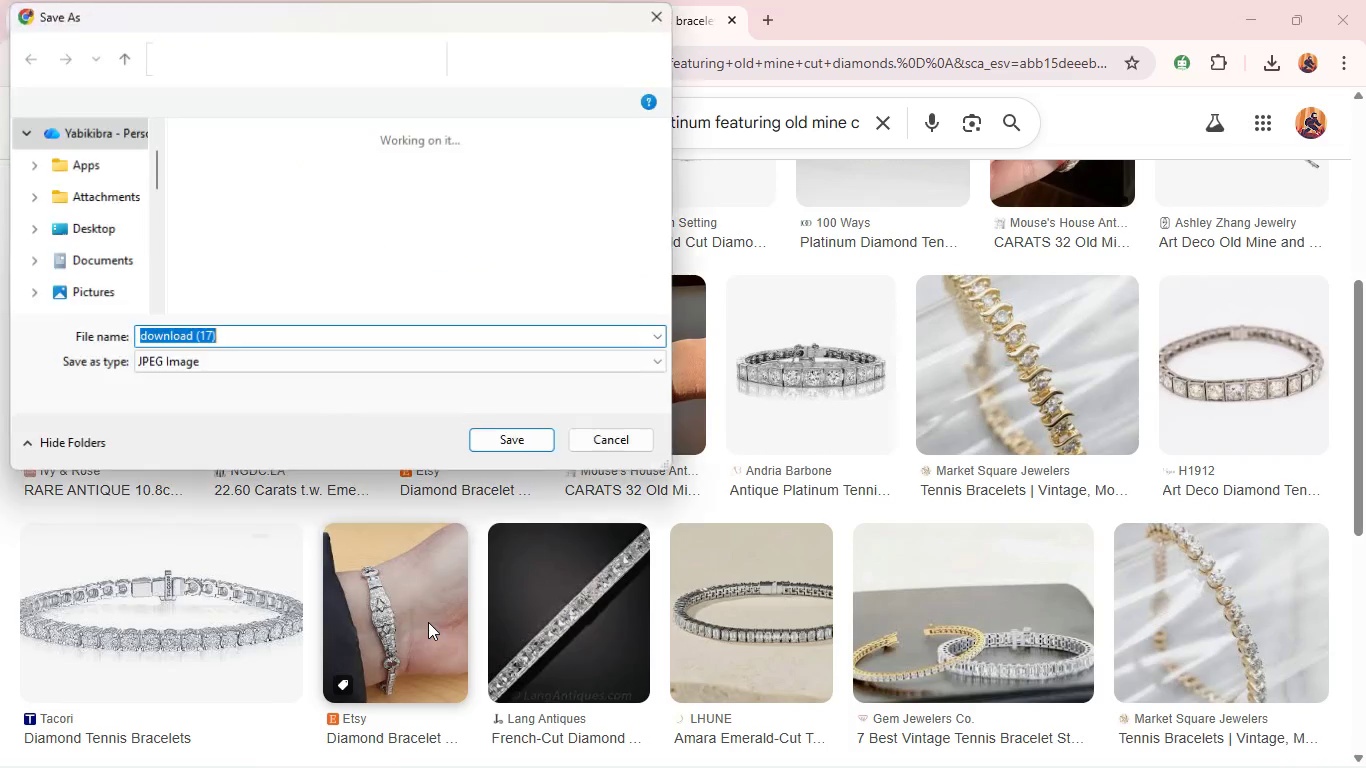 
key(Enter)
 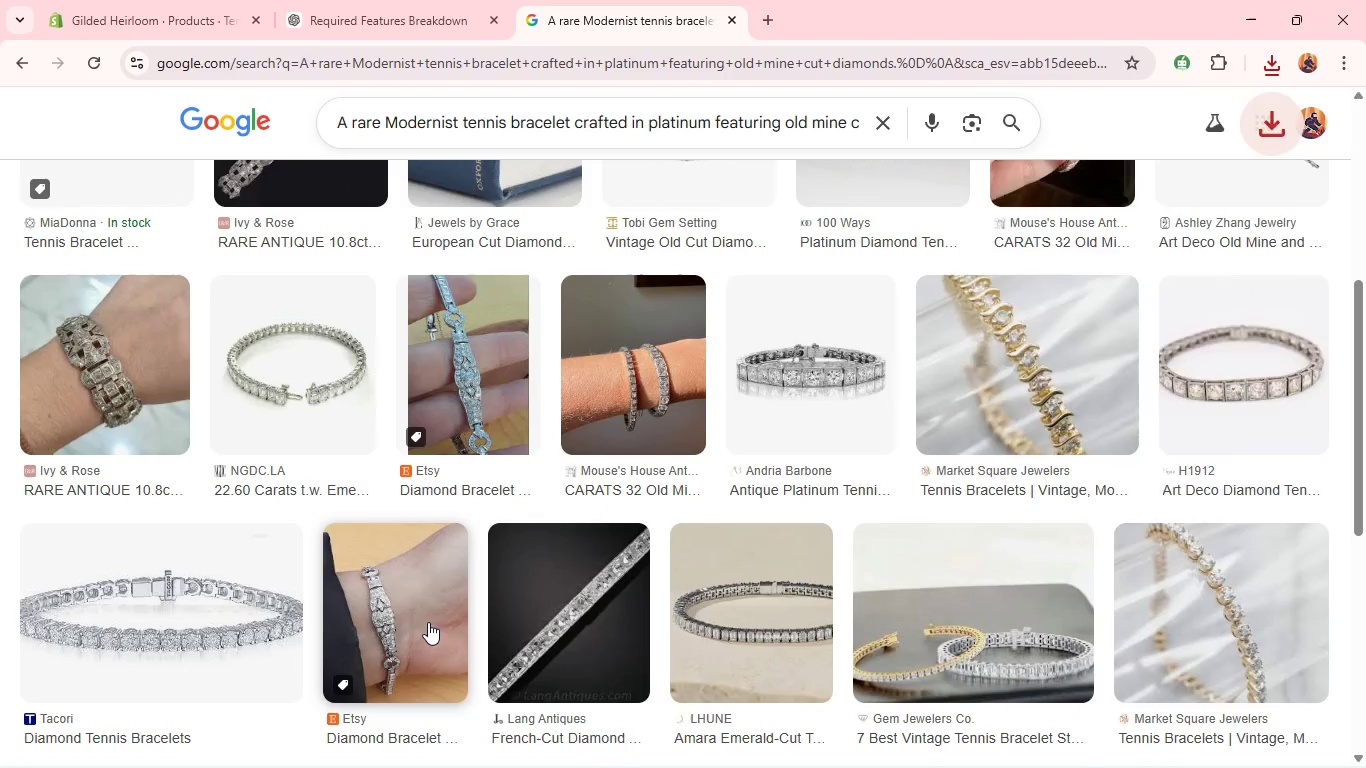 
key(Alt+Tab)